 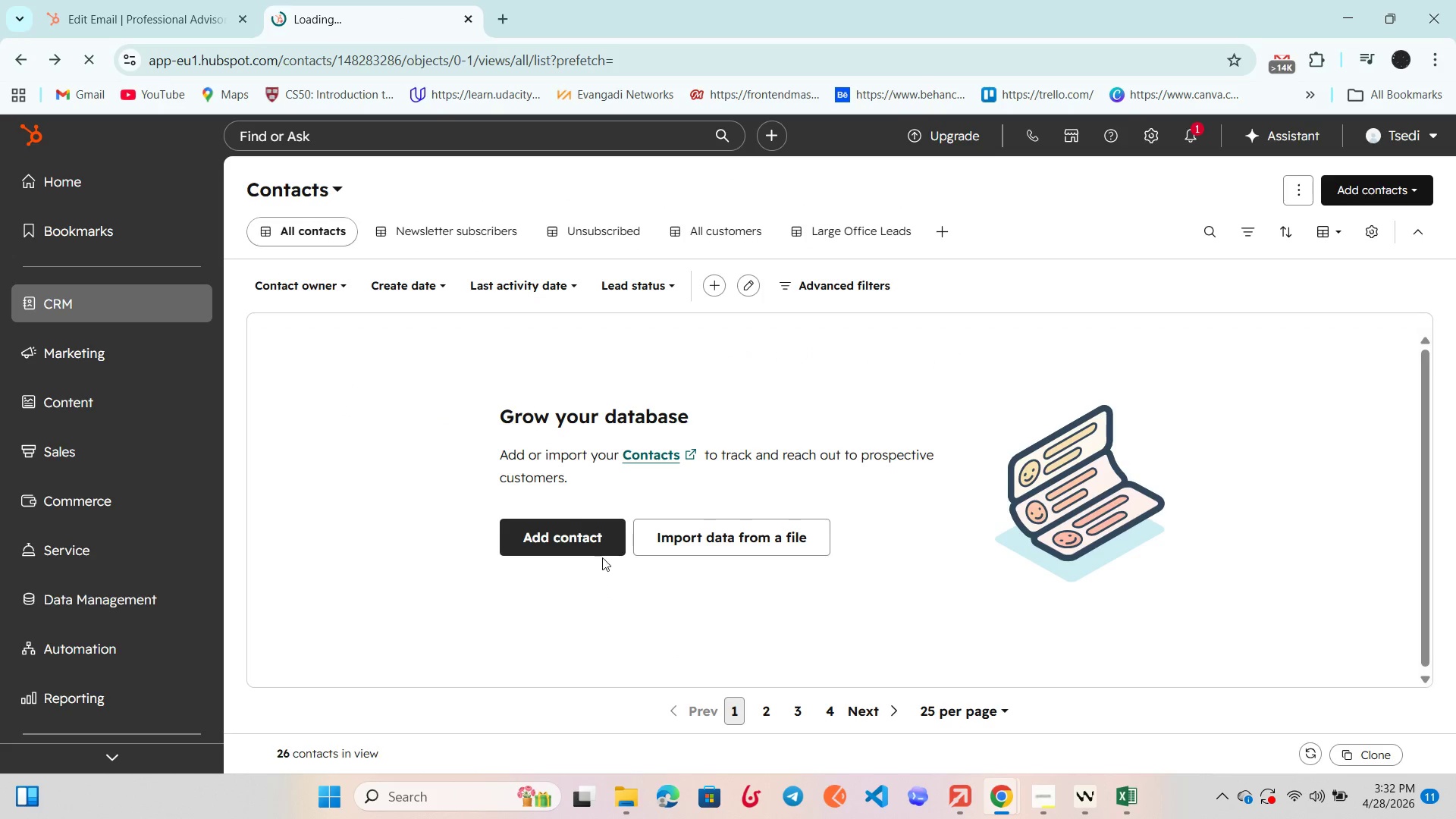 
key(VolumeDown)
 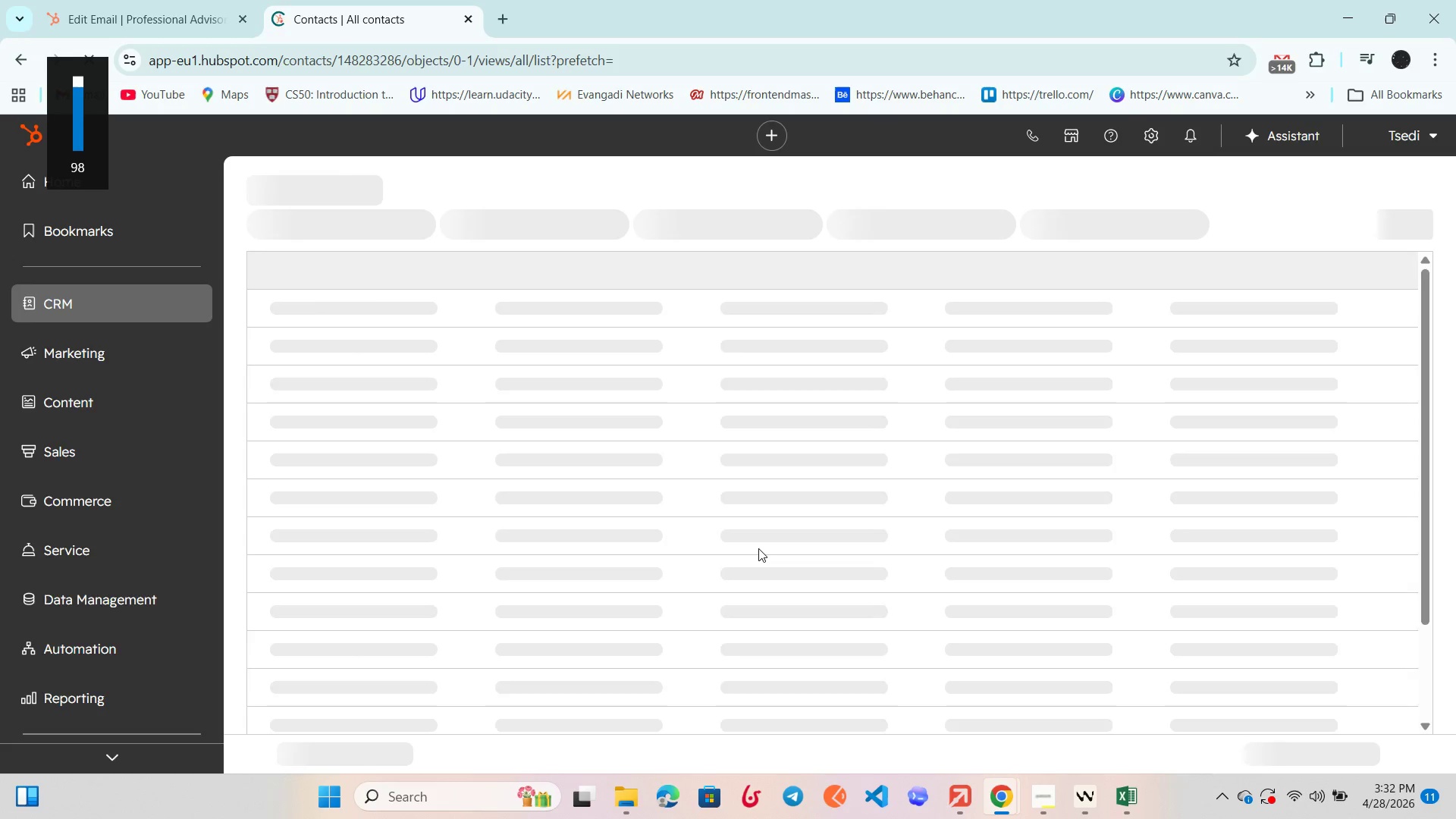 
key(VolumeDown)
 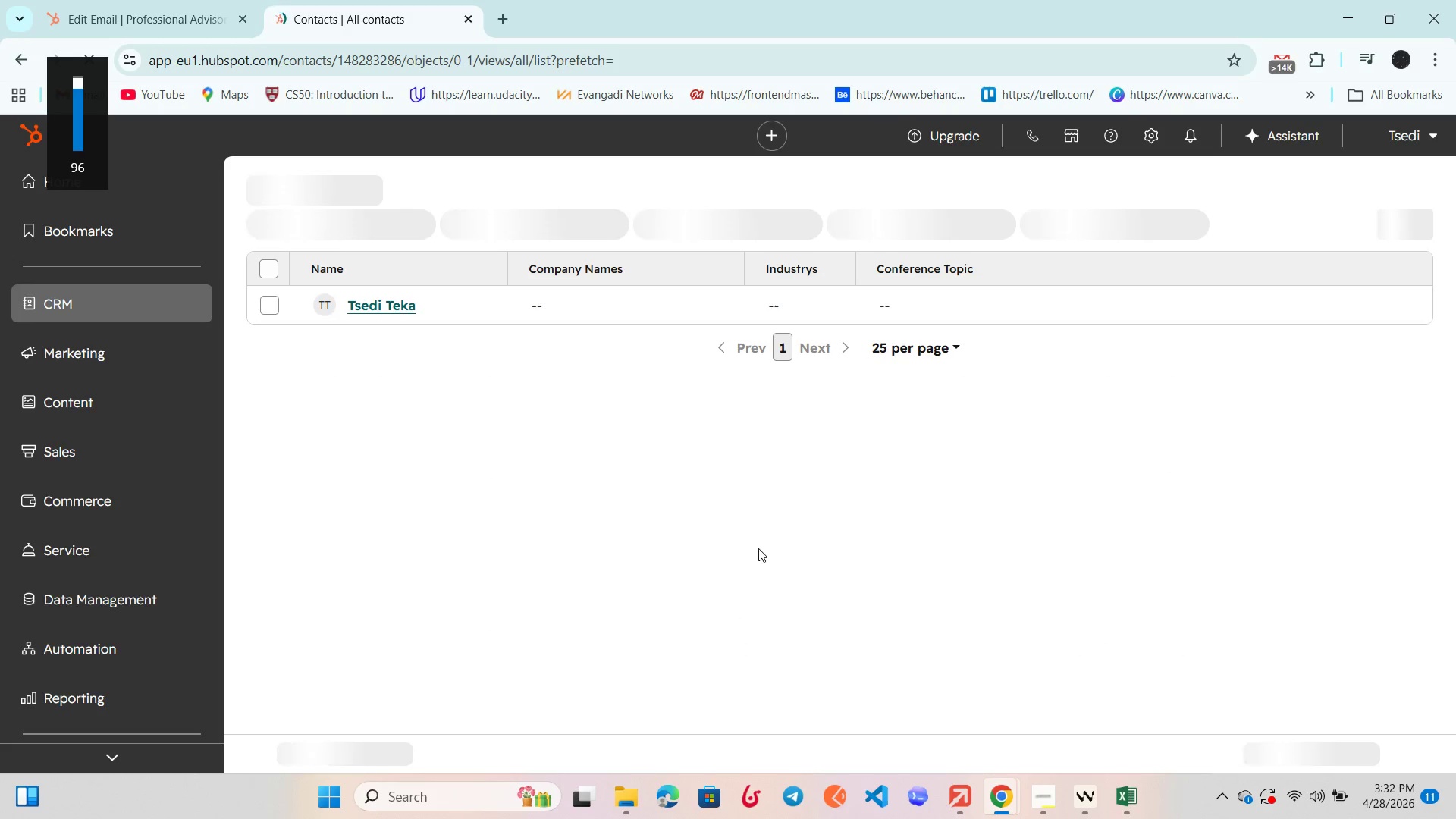 
key(VolumeDown)
 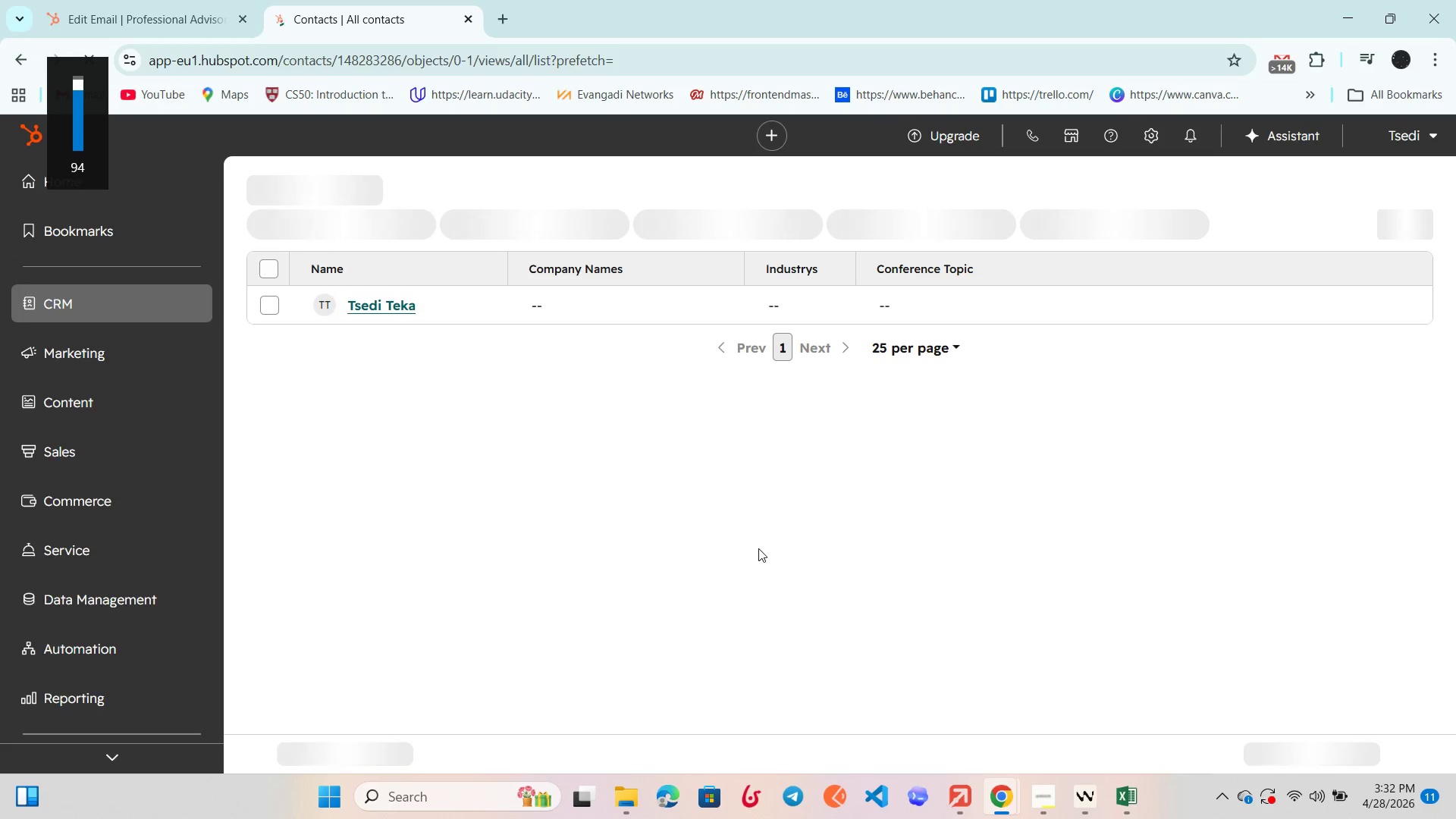 
key(VolumeDown)
 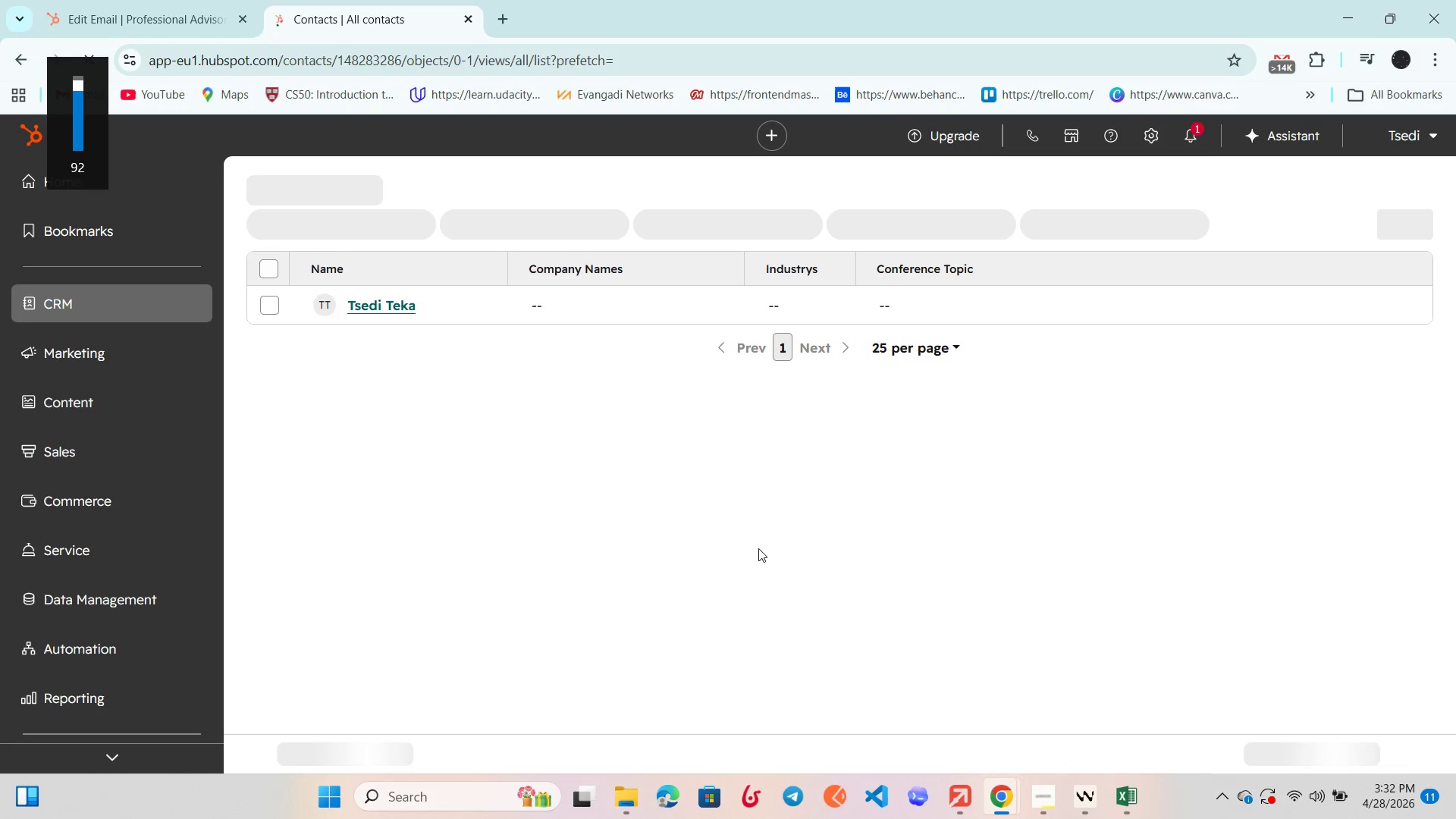 
key(VolumeDown)
 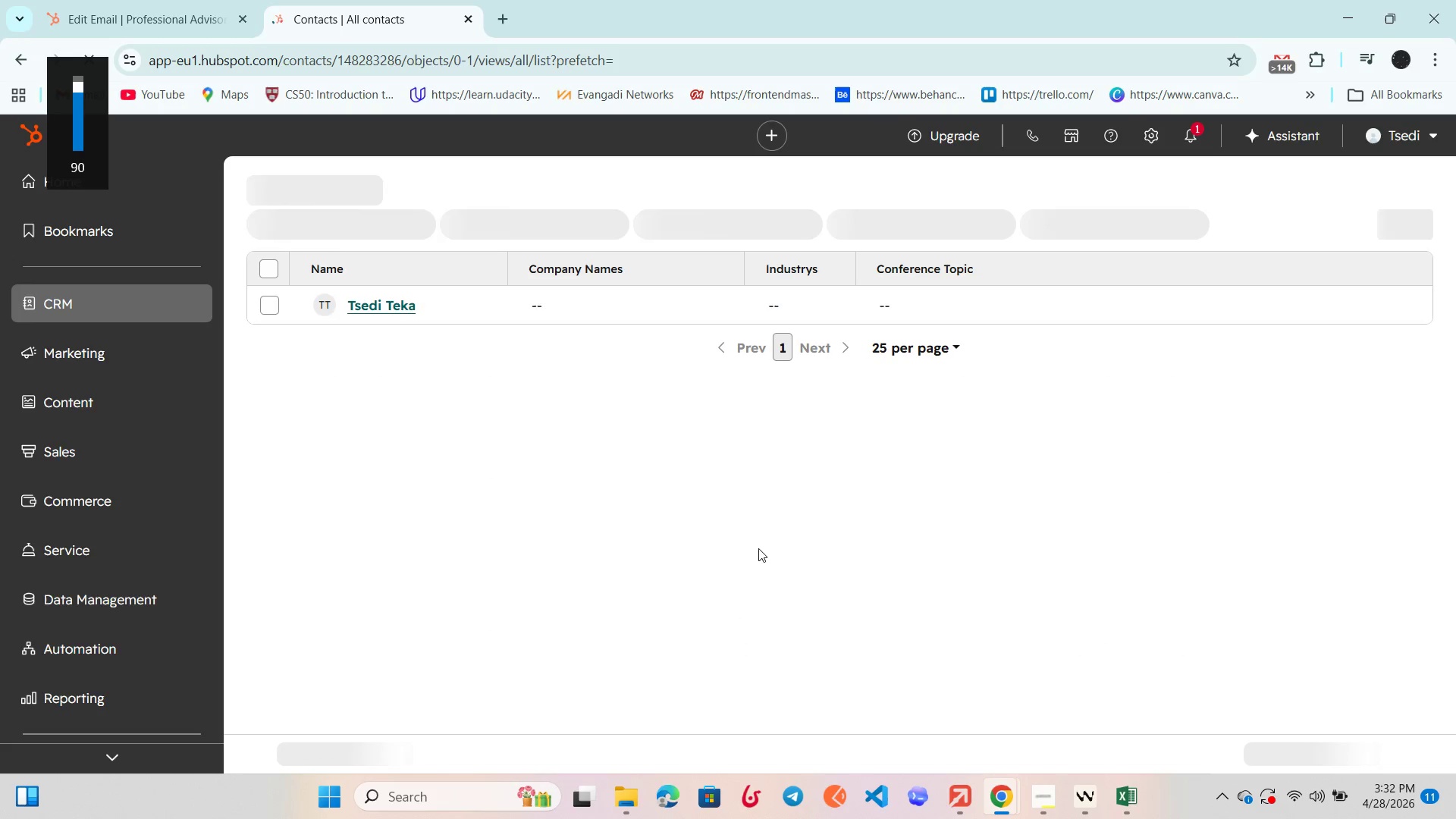 
key(VolumeDown)
 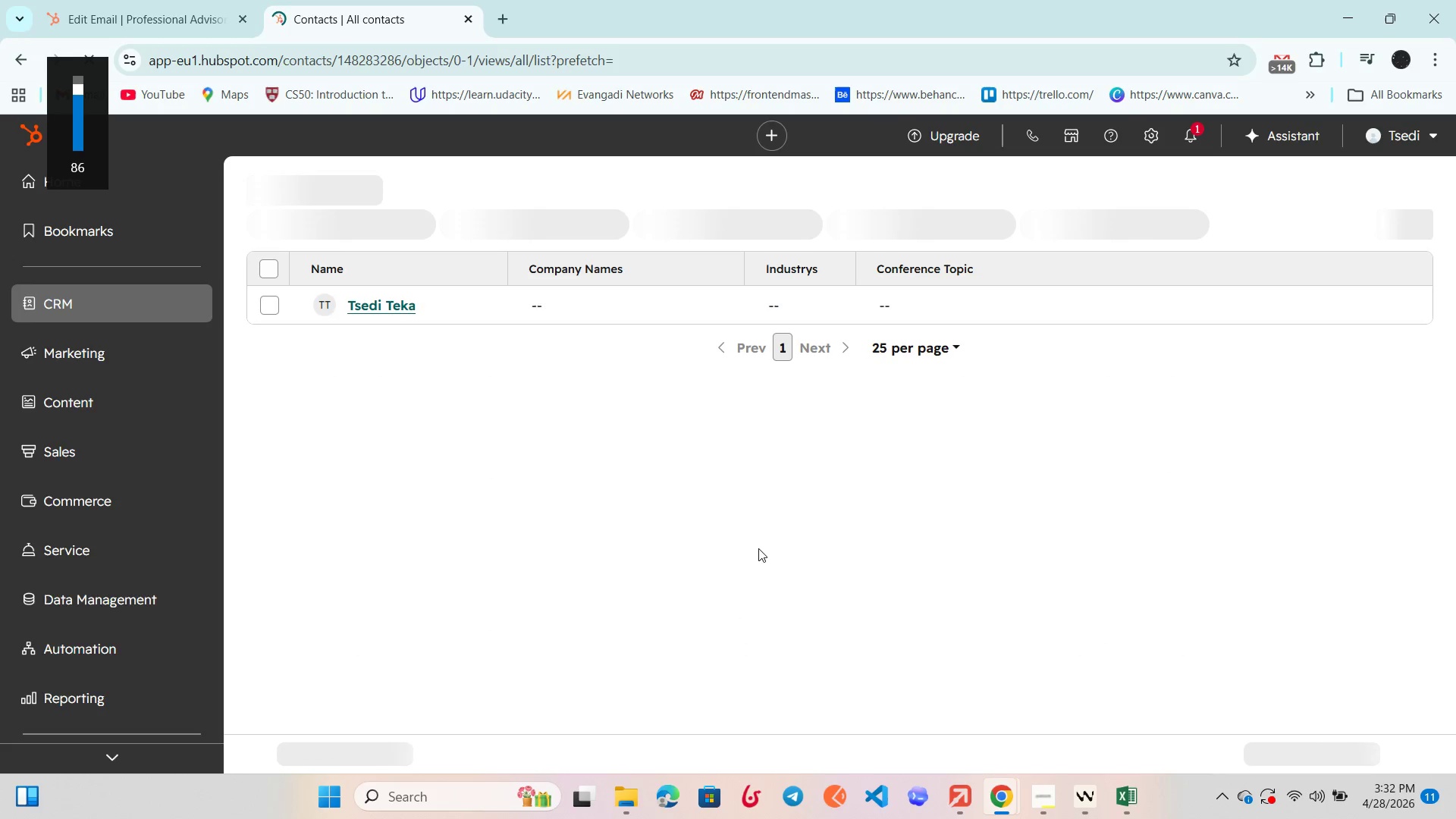 
key(VolumeDown)
 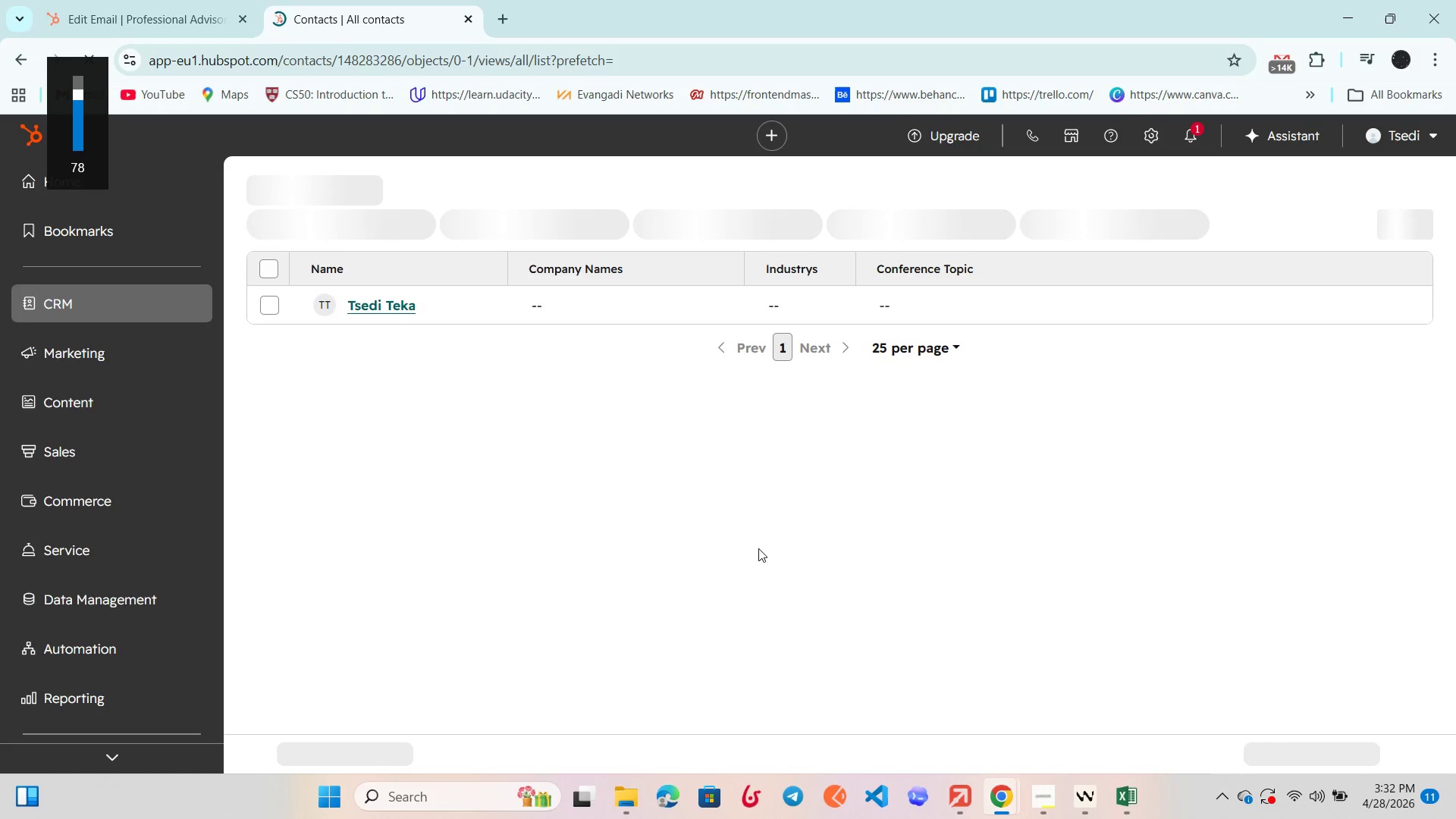 
key(VolumeDown)
 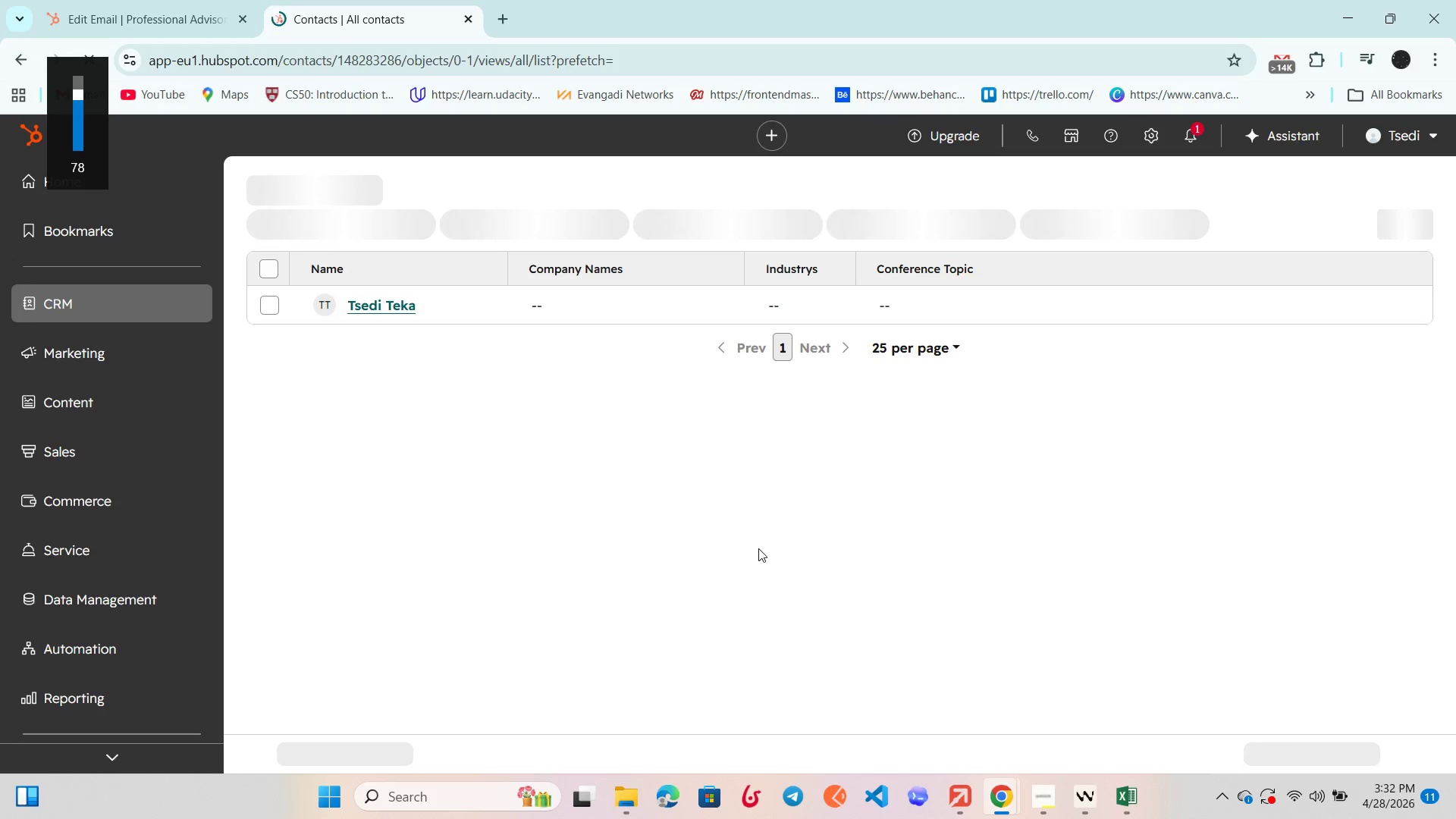 
key(VolumeDown)
 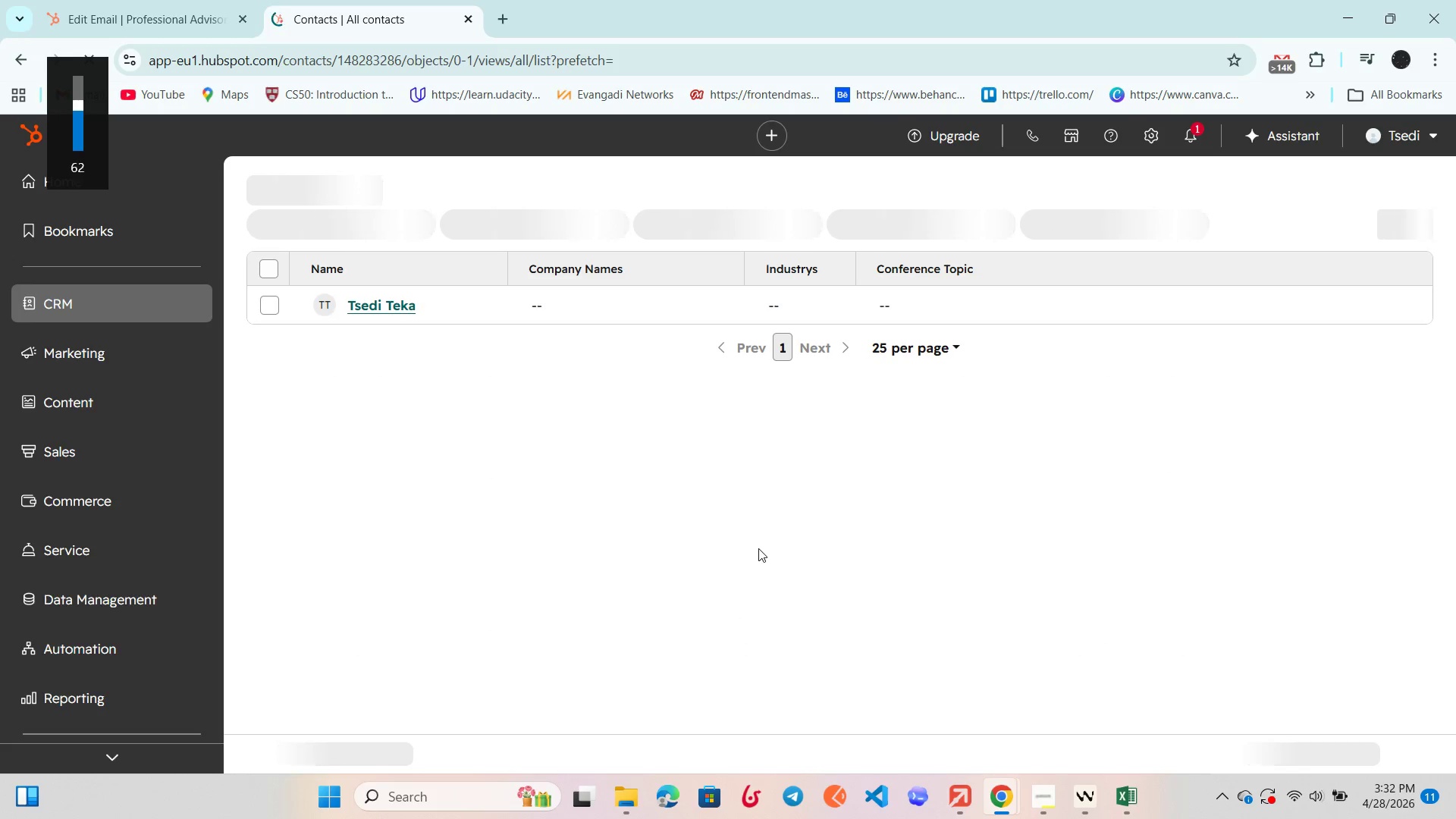 
key(VolumeDown)
 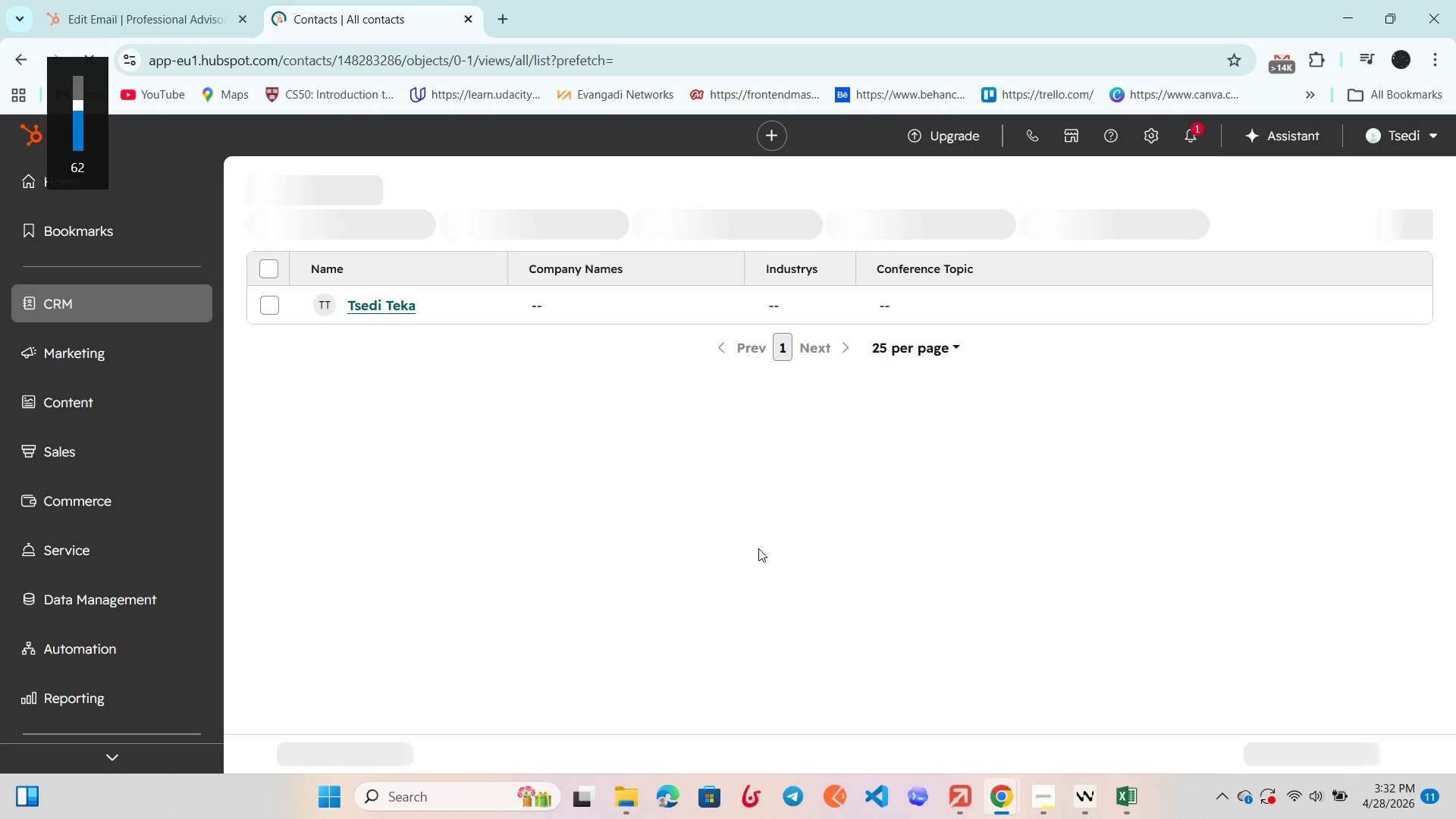 
scroll: coordinate [754, 537], scroll_direction: up, amount: 4.0
 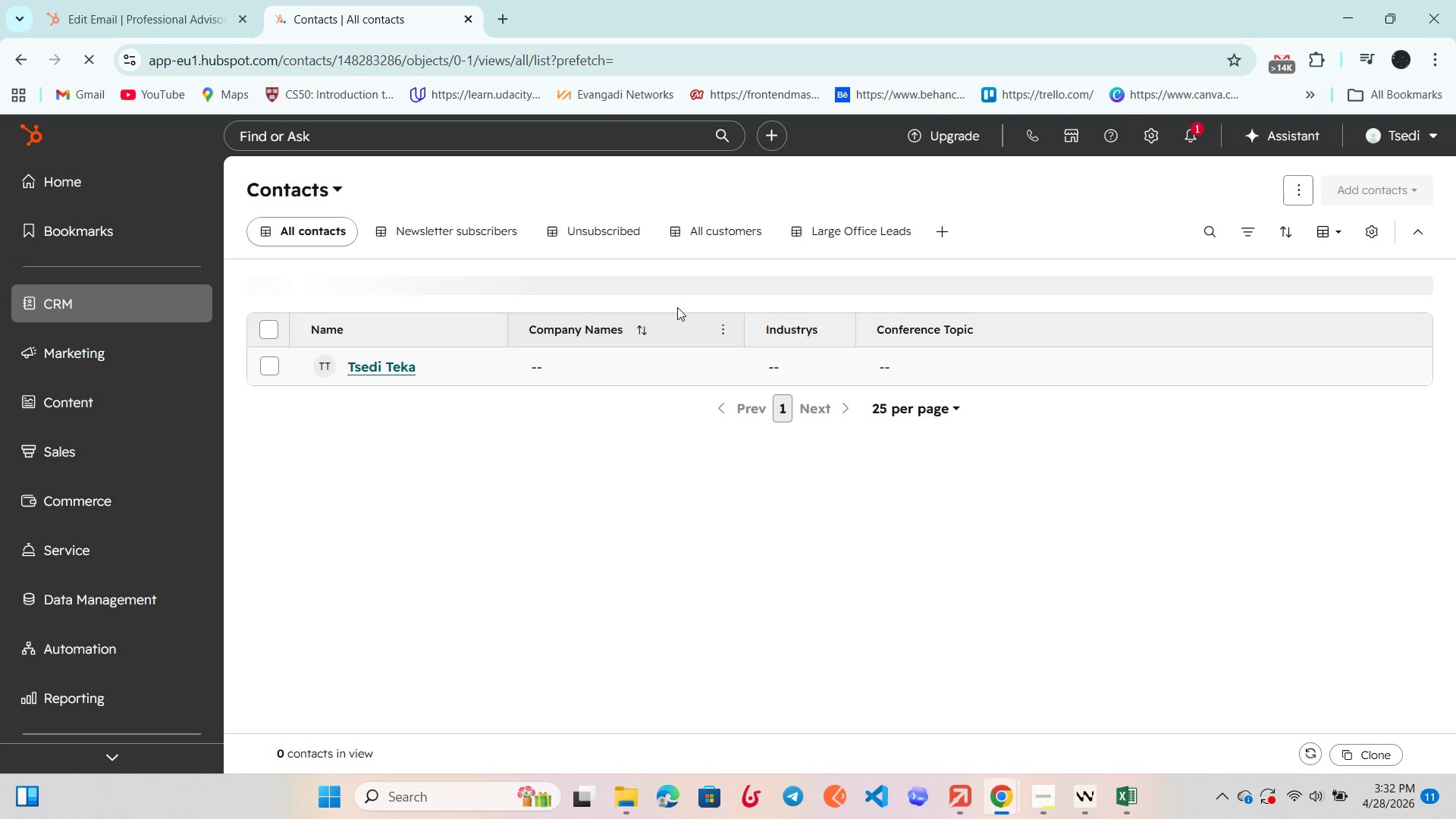 
mouse_move([1374, 221])
 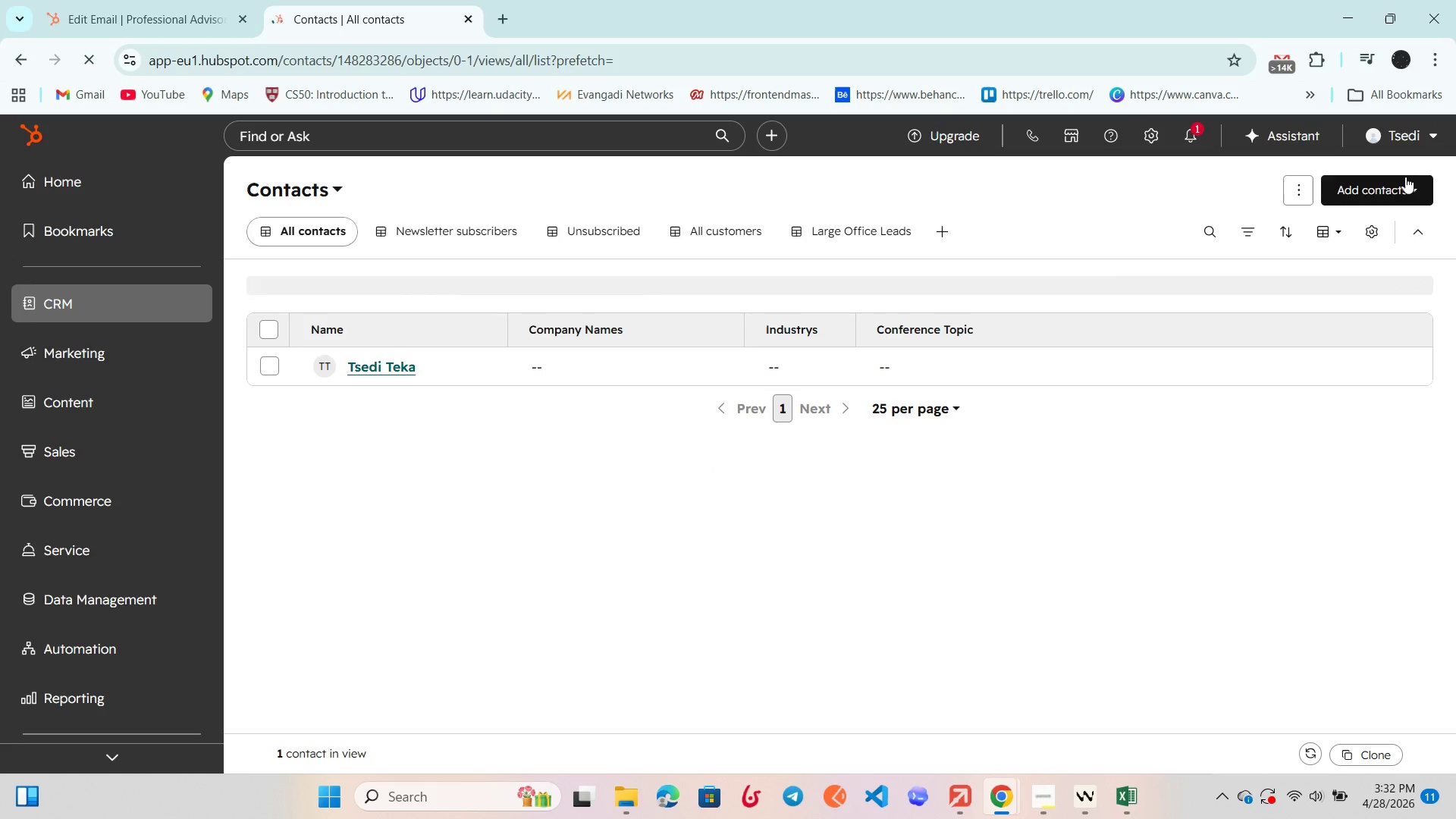 
left_click([1403, 181])
 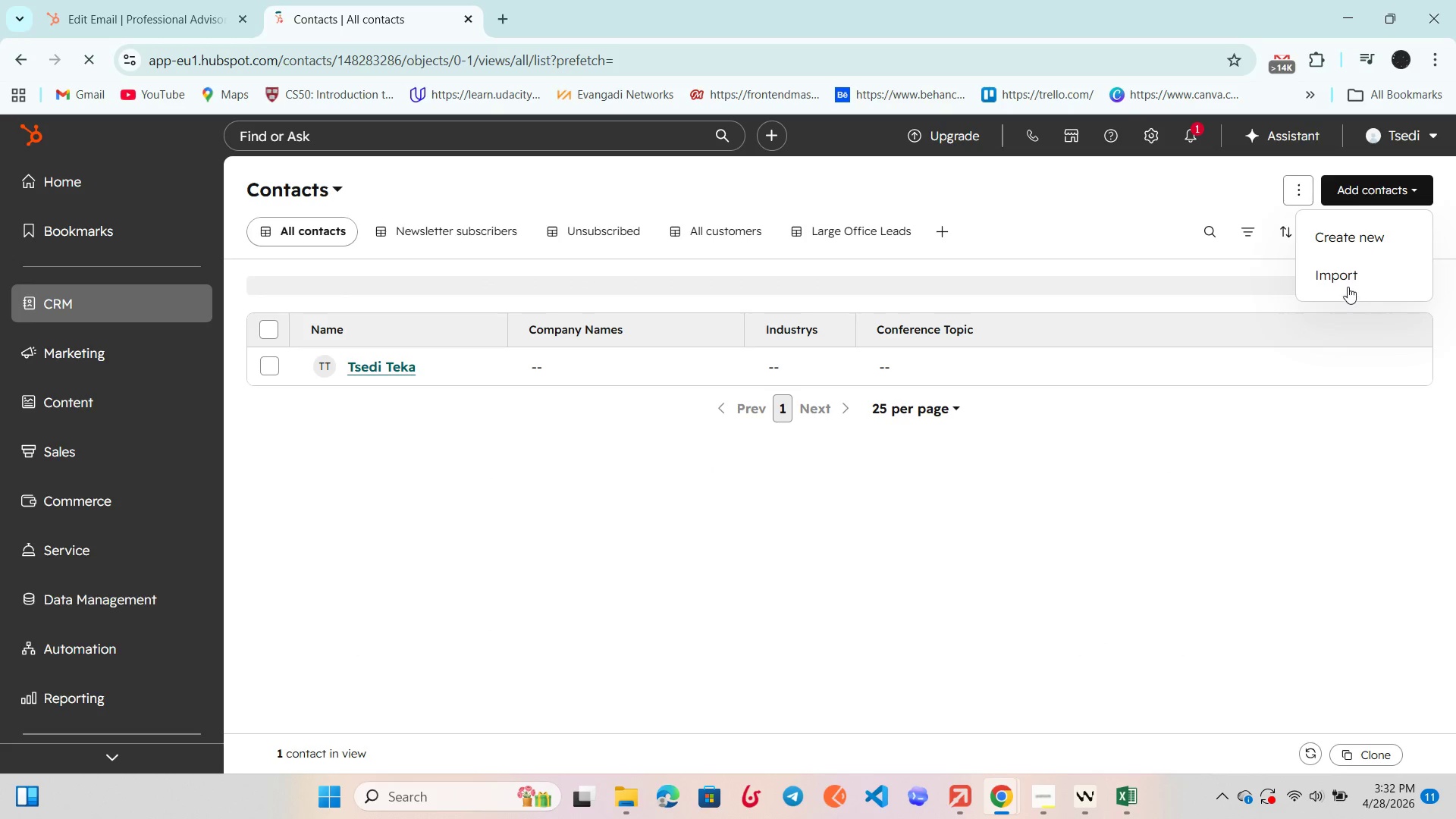 
left_click([1351, 280])
 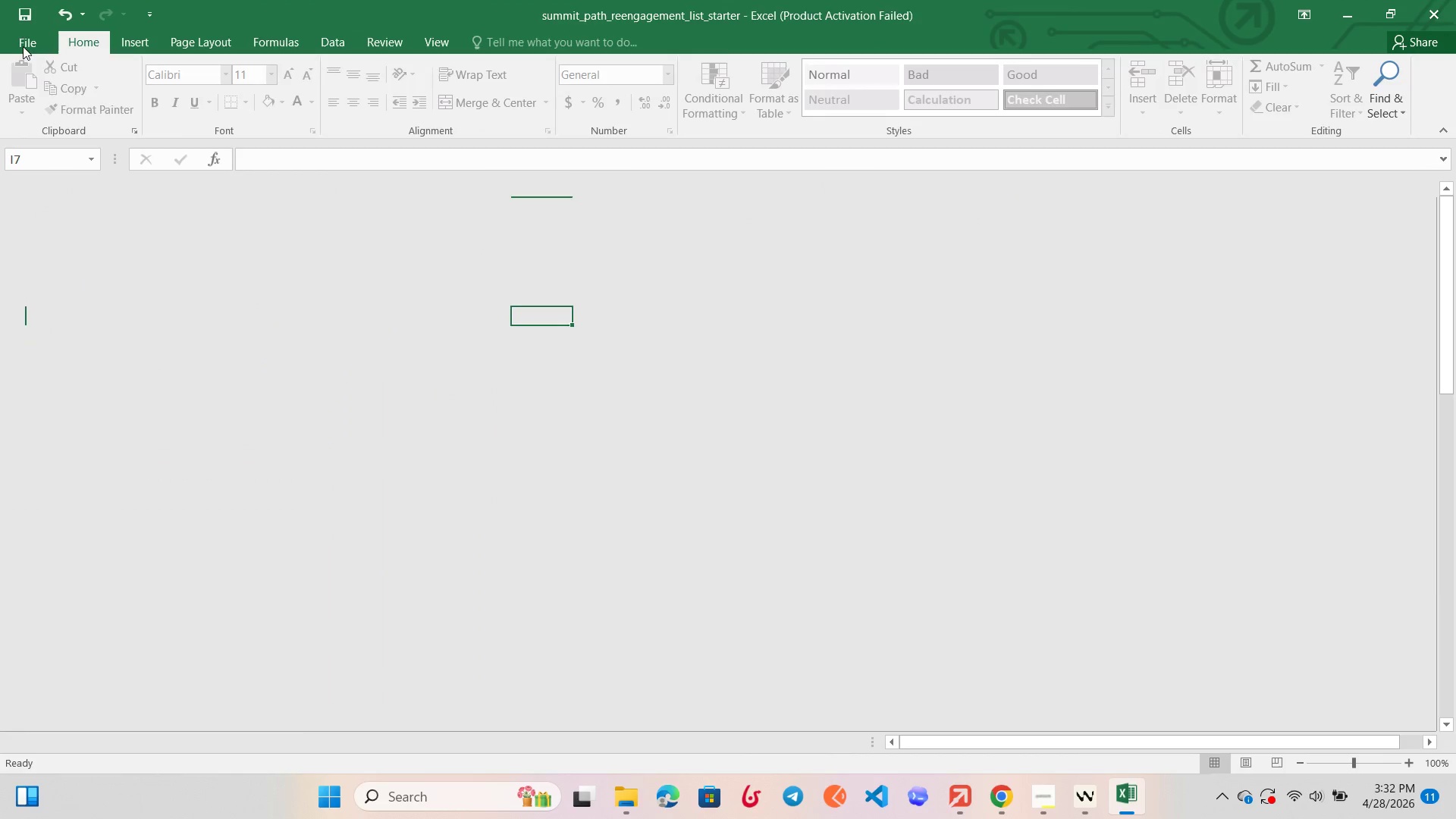 
left_click([32, 11])
 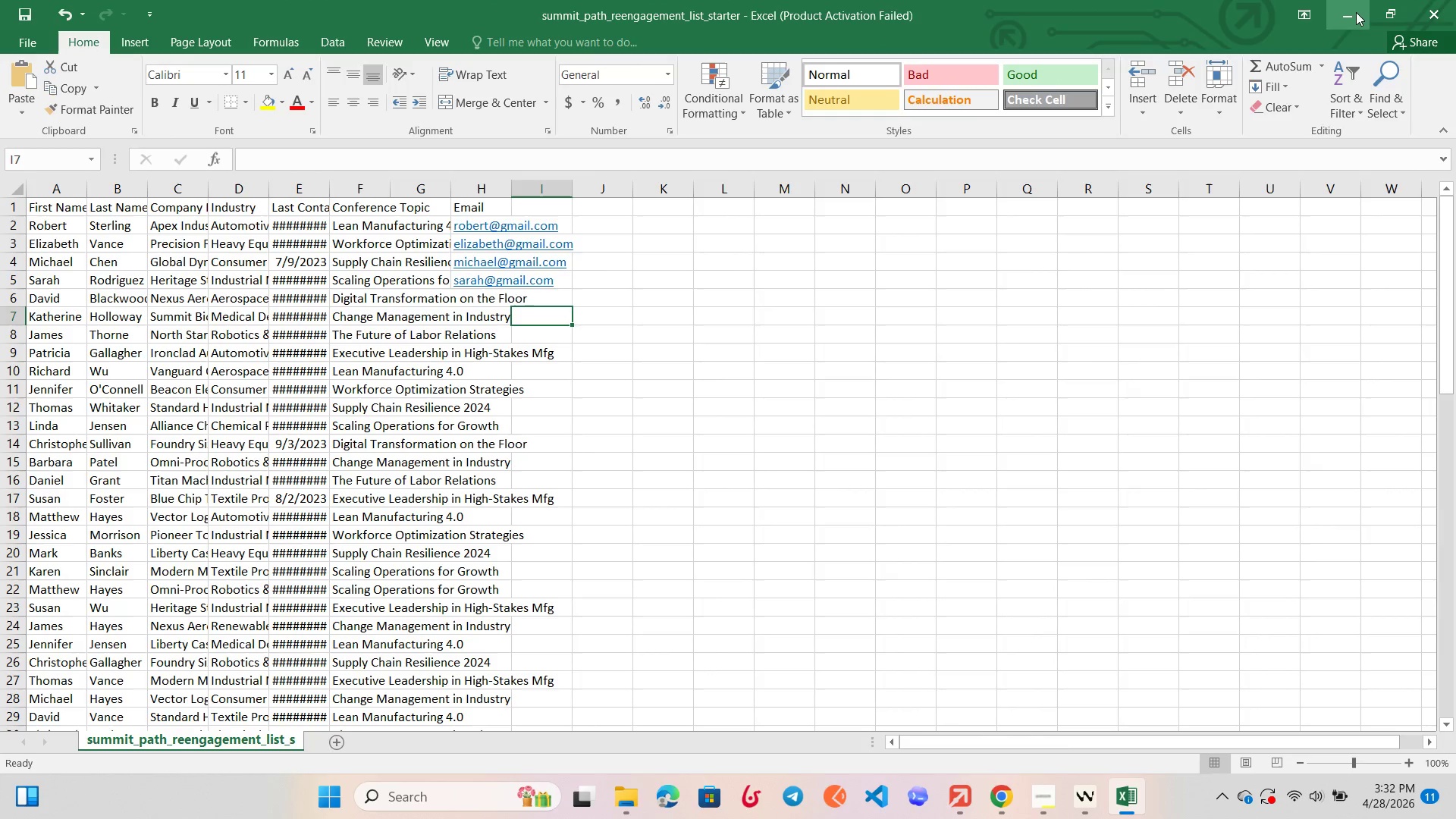 
left_click([1356, 11])
 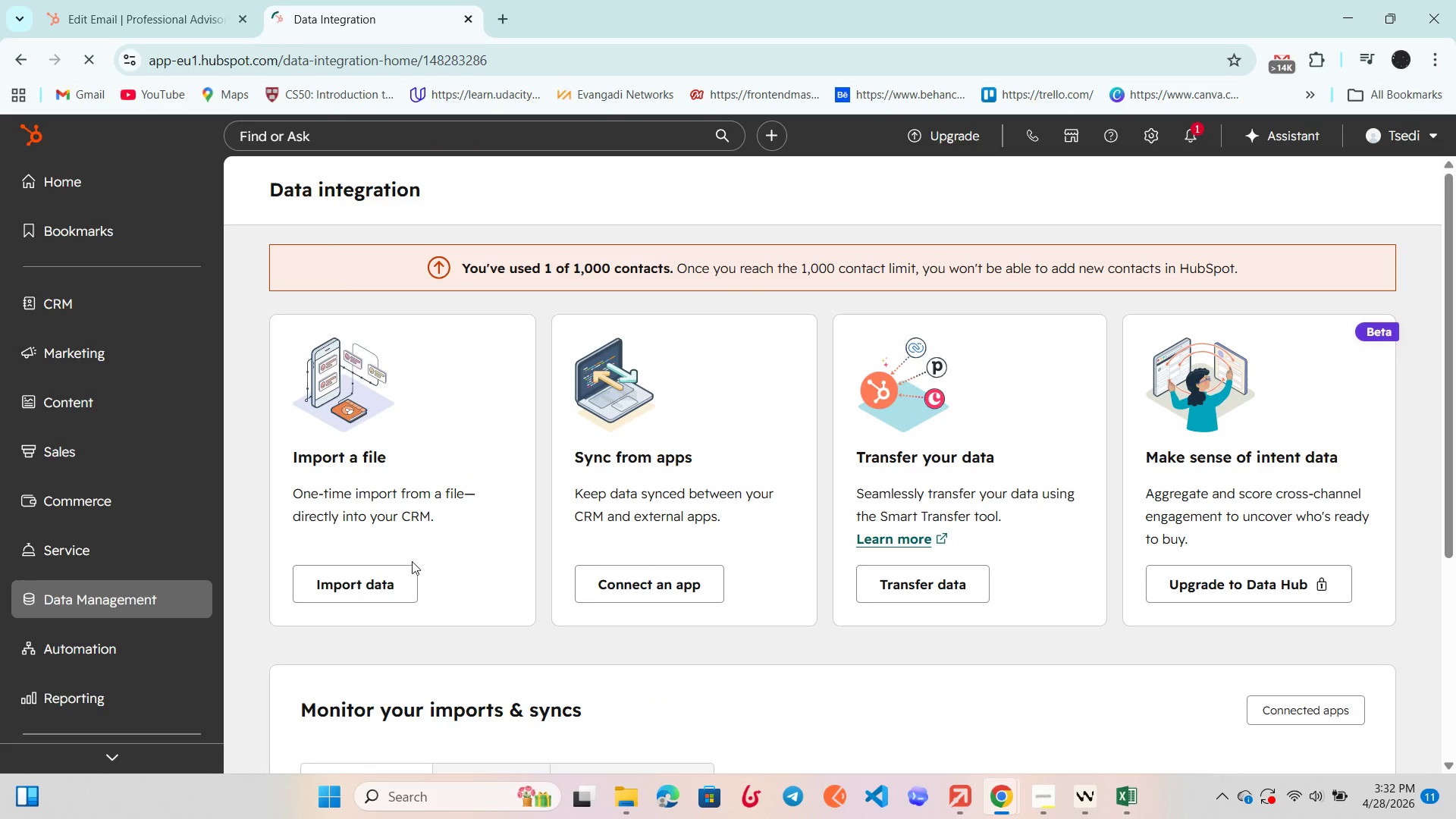 
left_click([374, 584])
 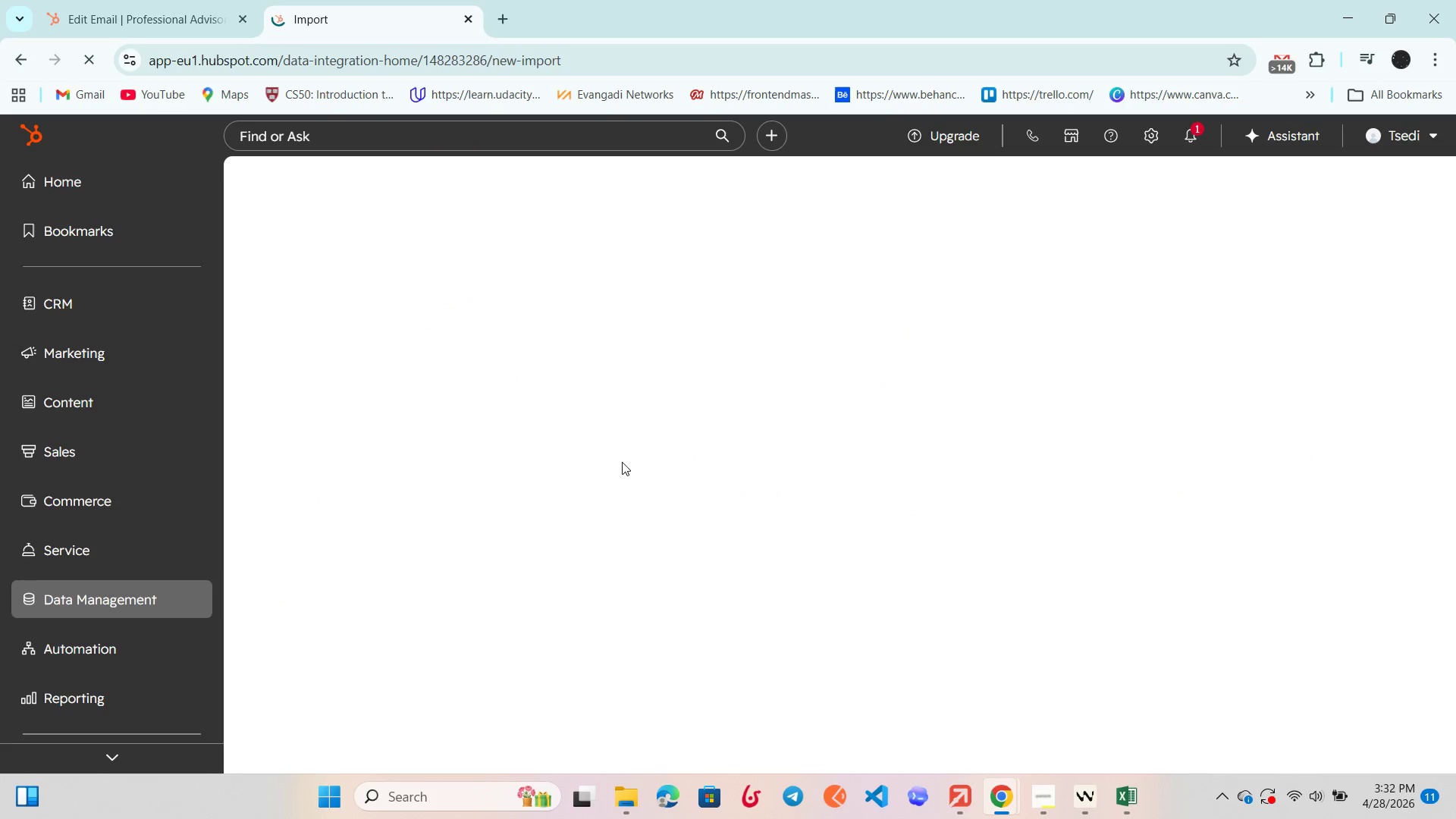 
mouse_move([617, 430])
 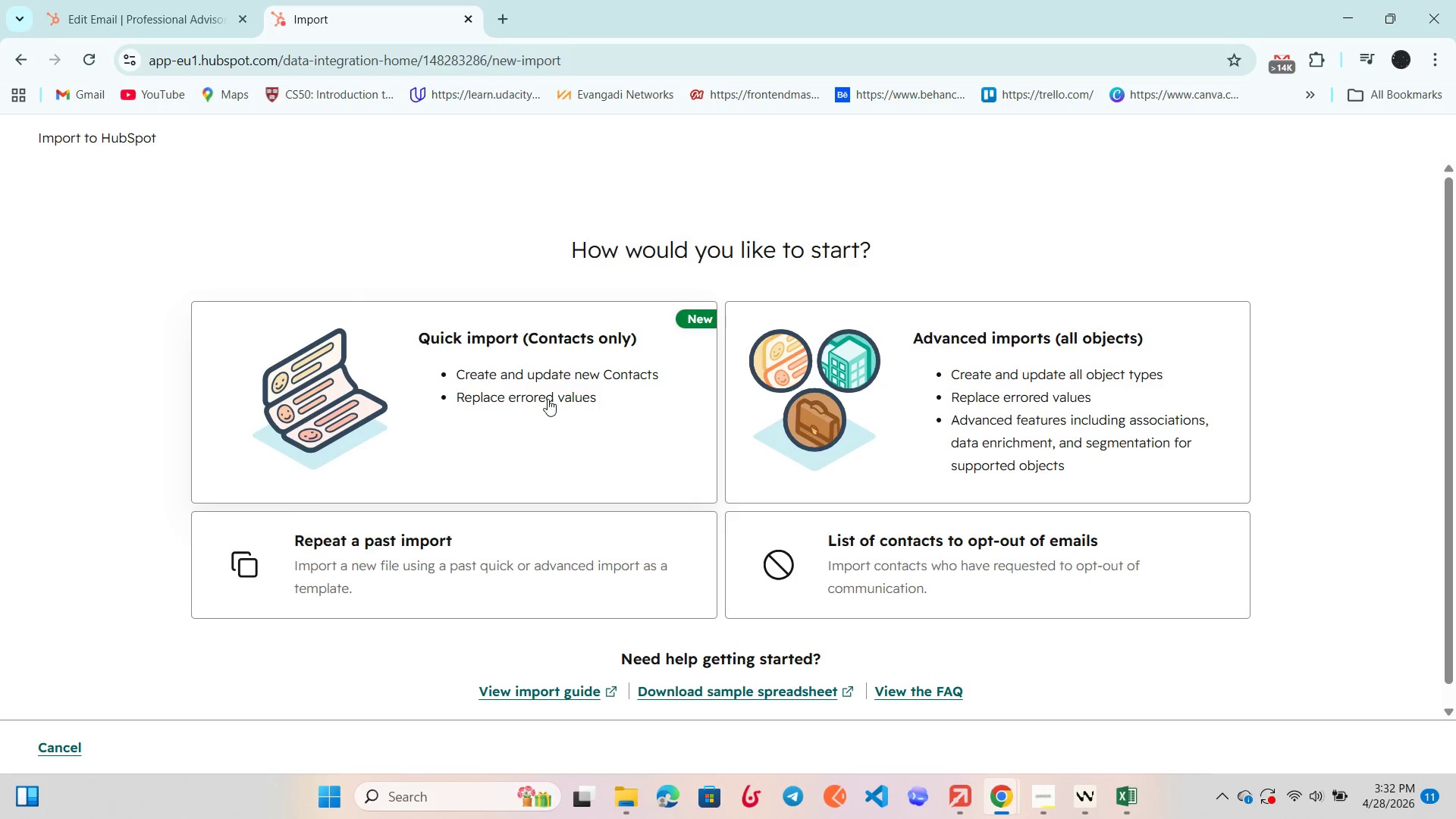 
left_click([548, 399])
 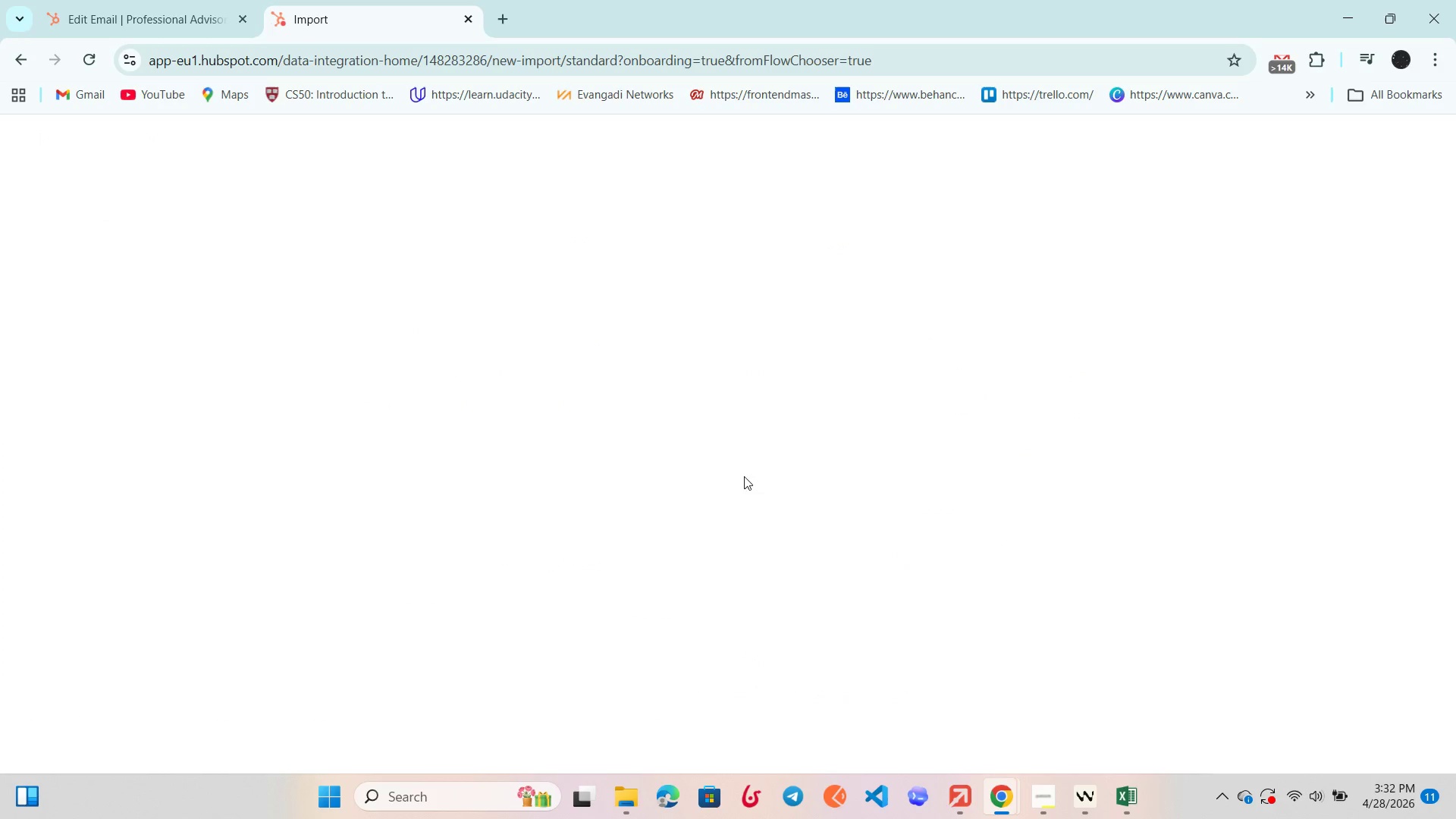 
mouse_move([718, 433])
 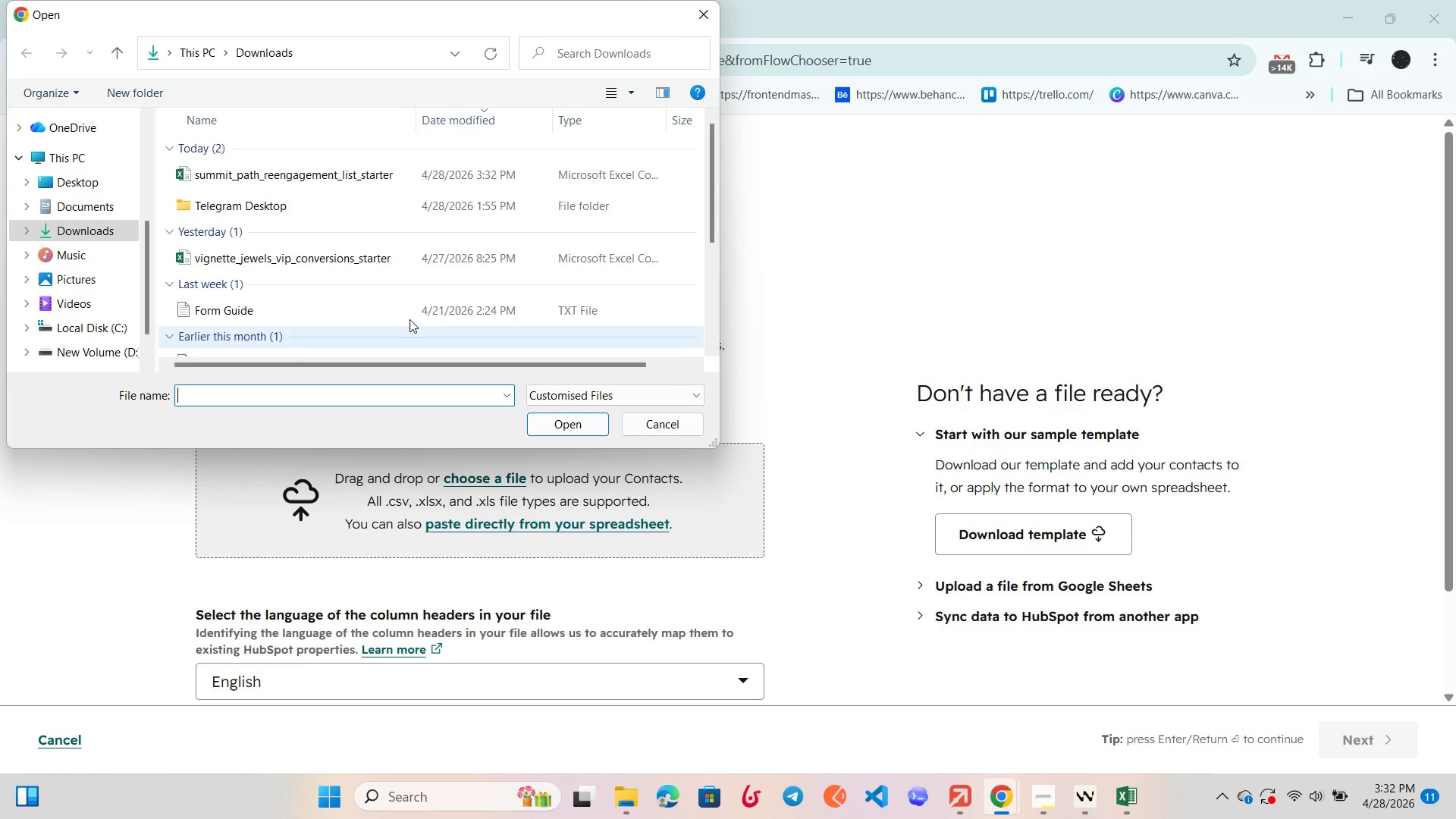 
left_click([326, 168])
 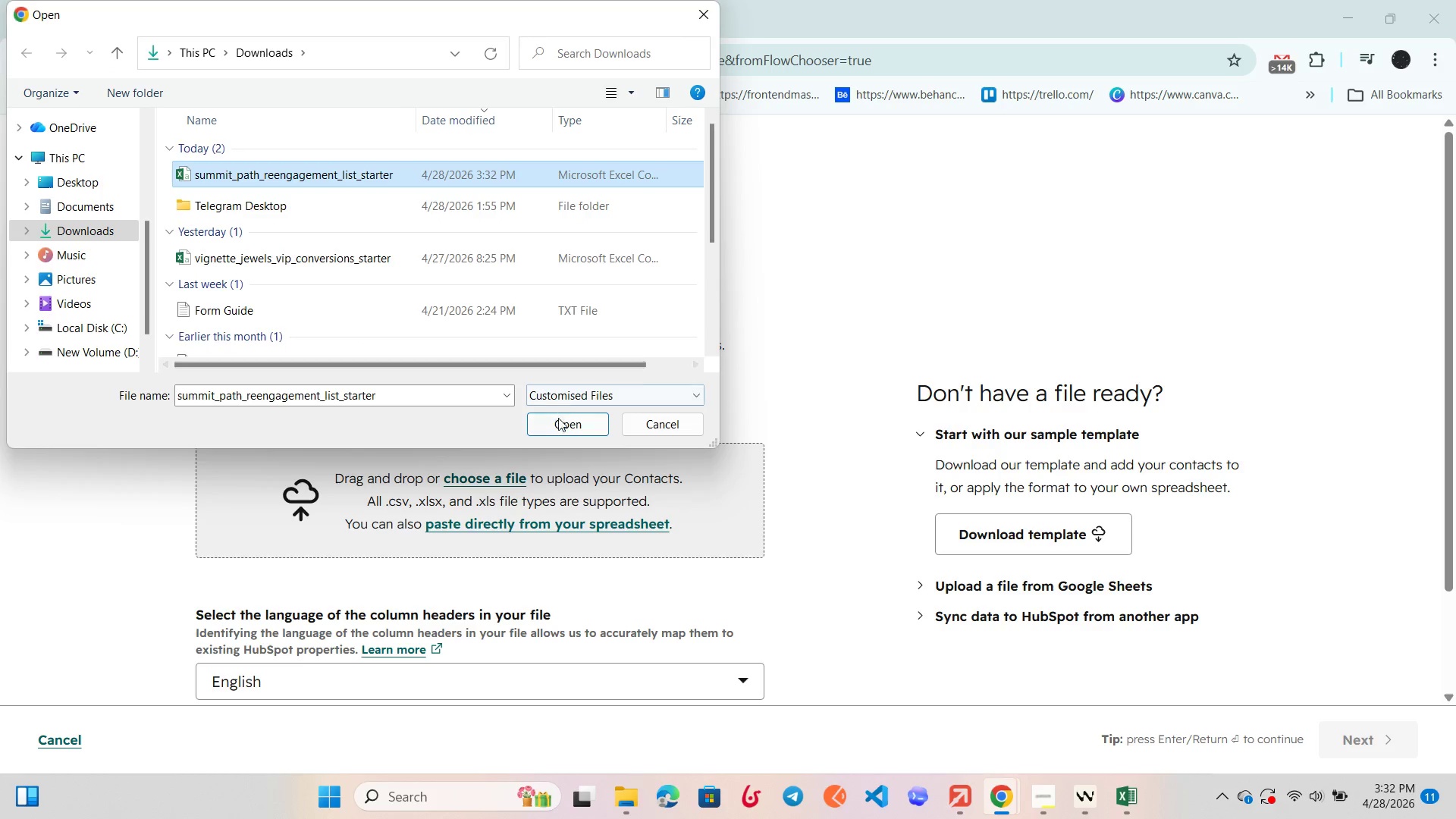 
left_click([558, 419])
 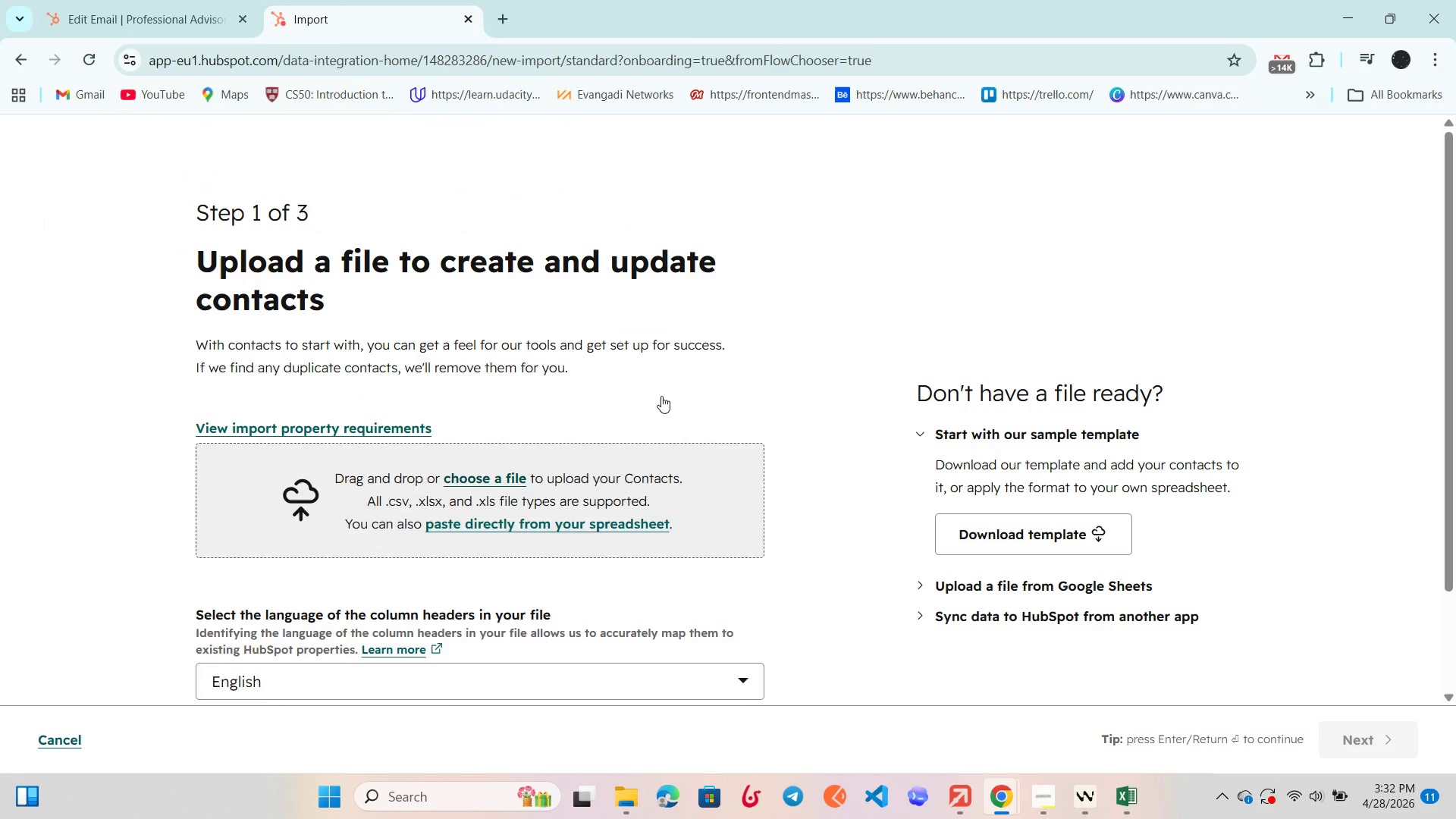 
mouse_move([695, 385])
 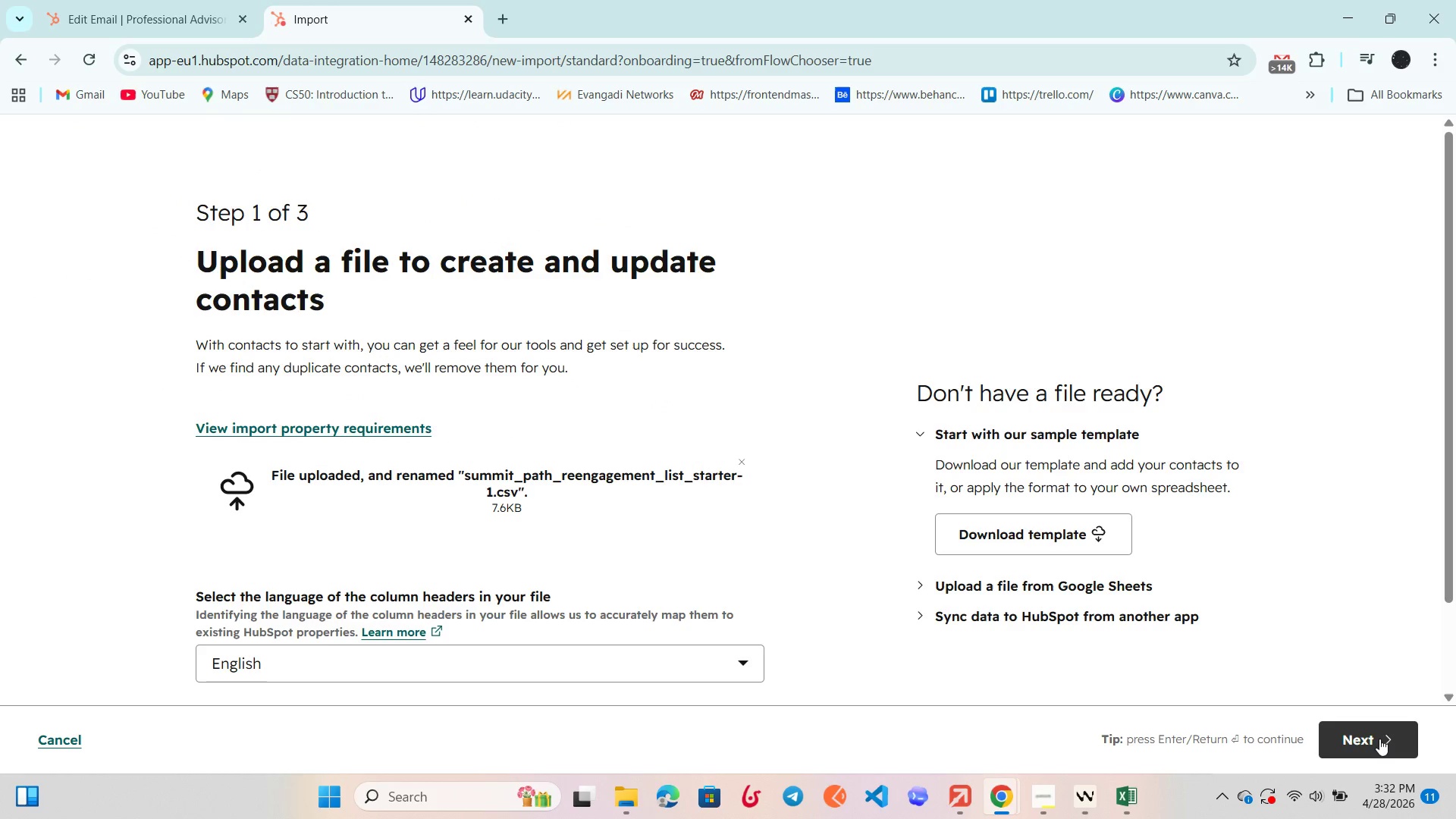 
left_click([1379, 739])
 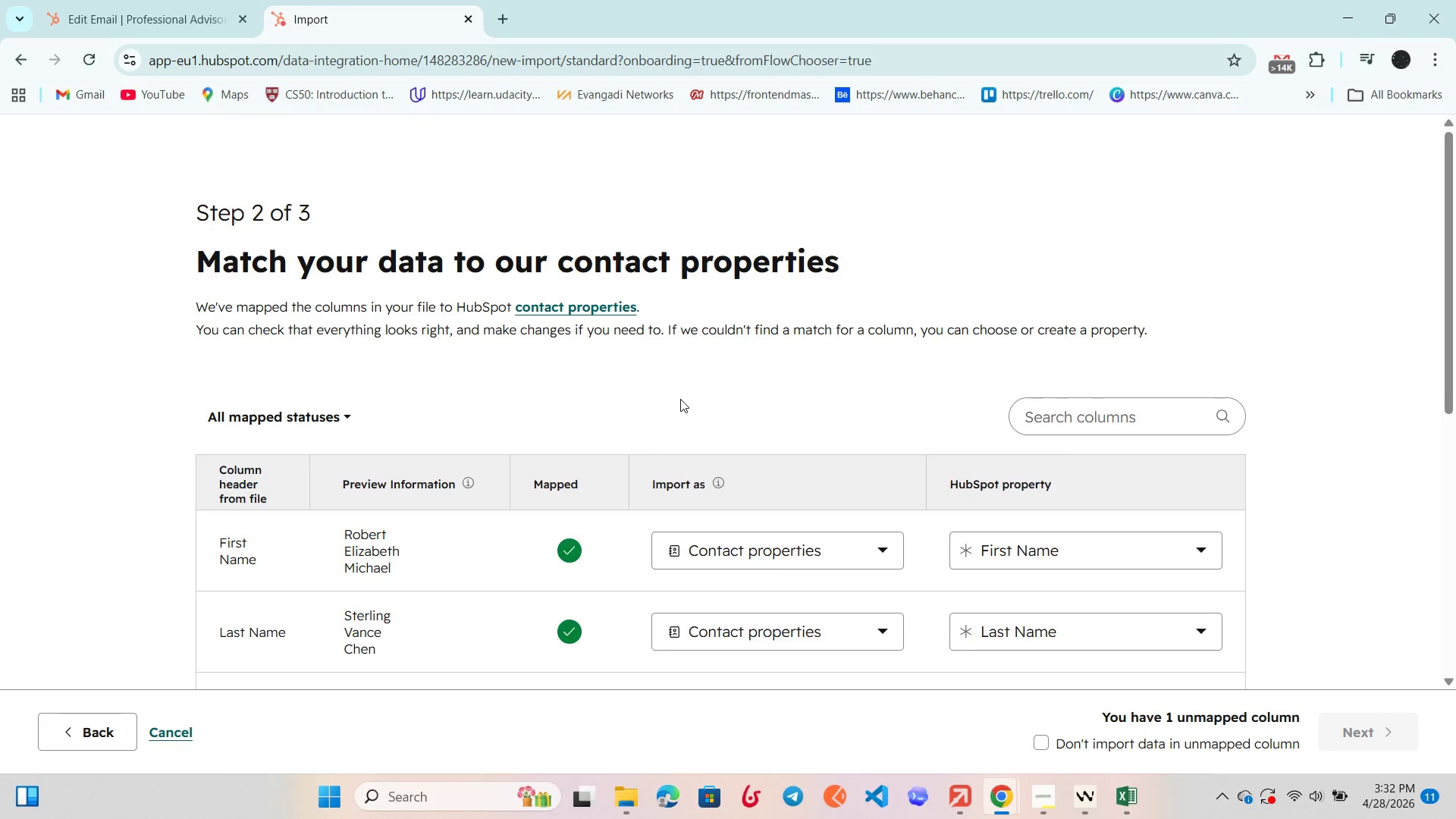 
scroll: coordinate [303, 516], scroll_direction: down, amount: 10.0
 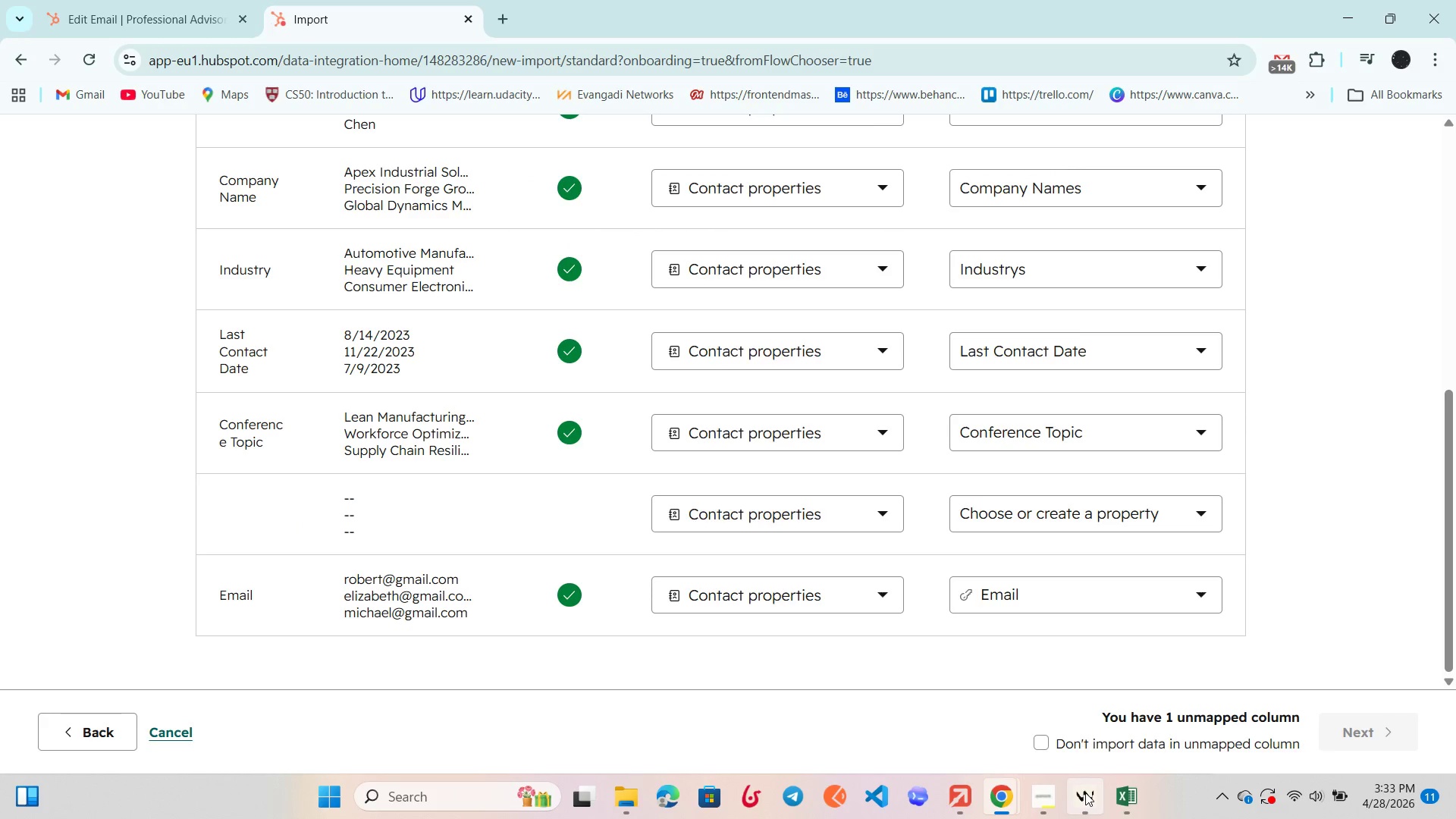 
left_click([1127, 799])
 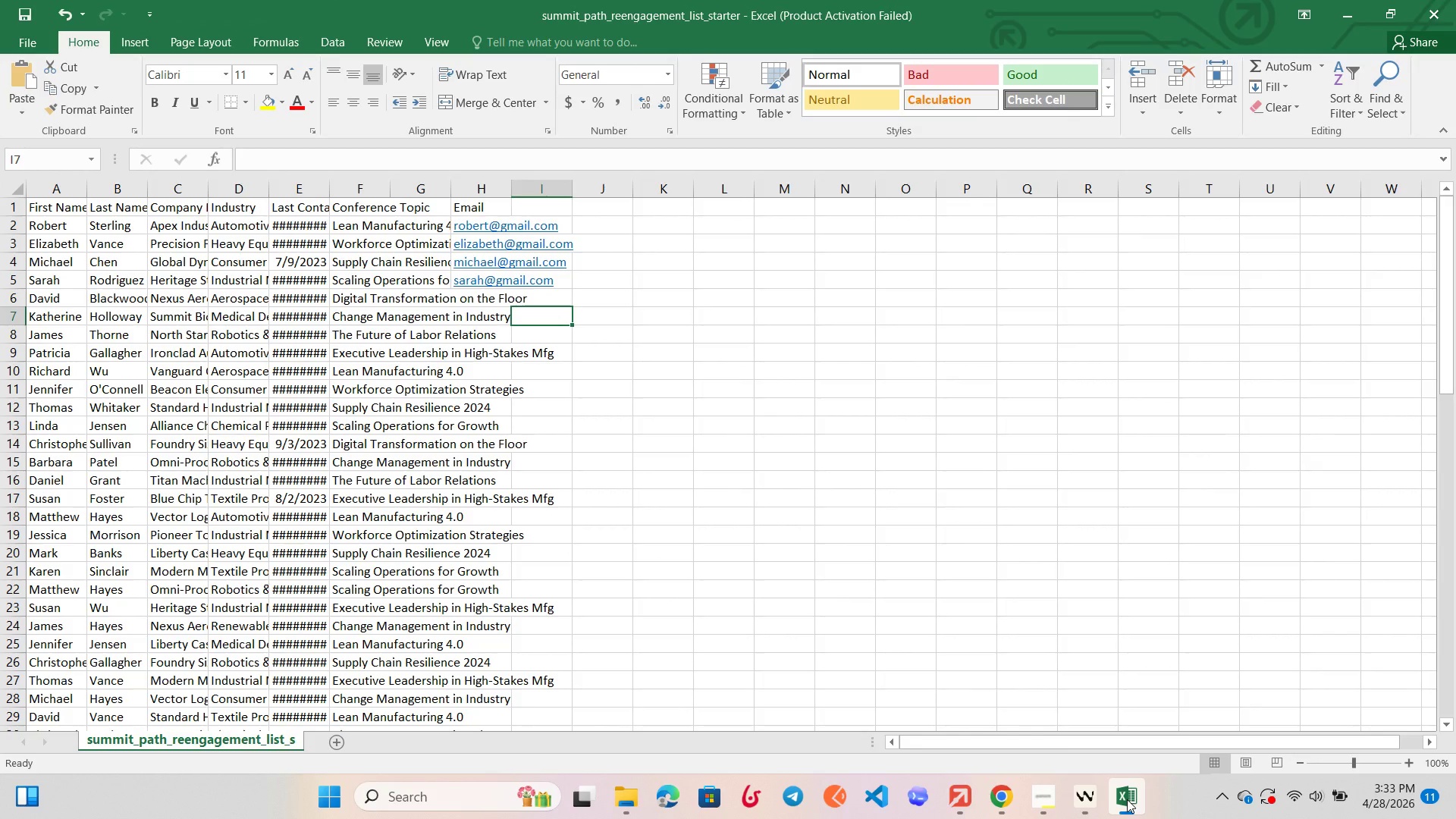 
left_click([1127, 799])
 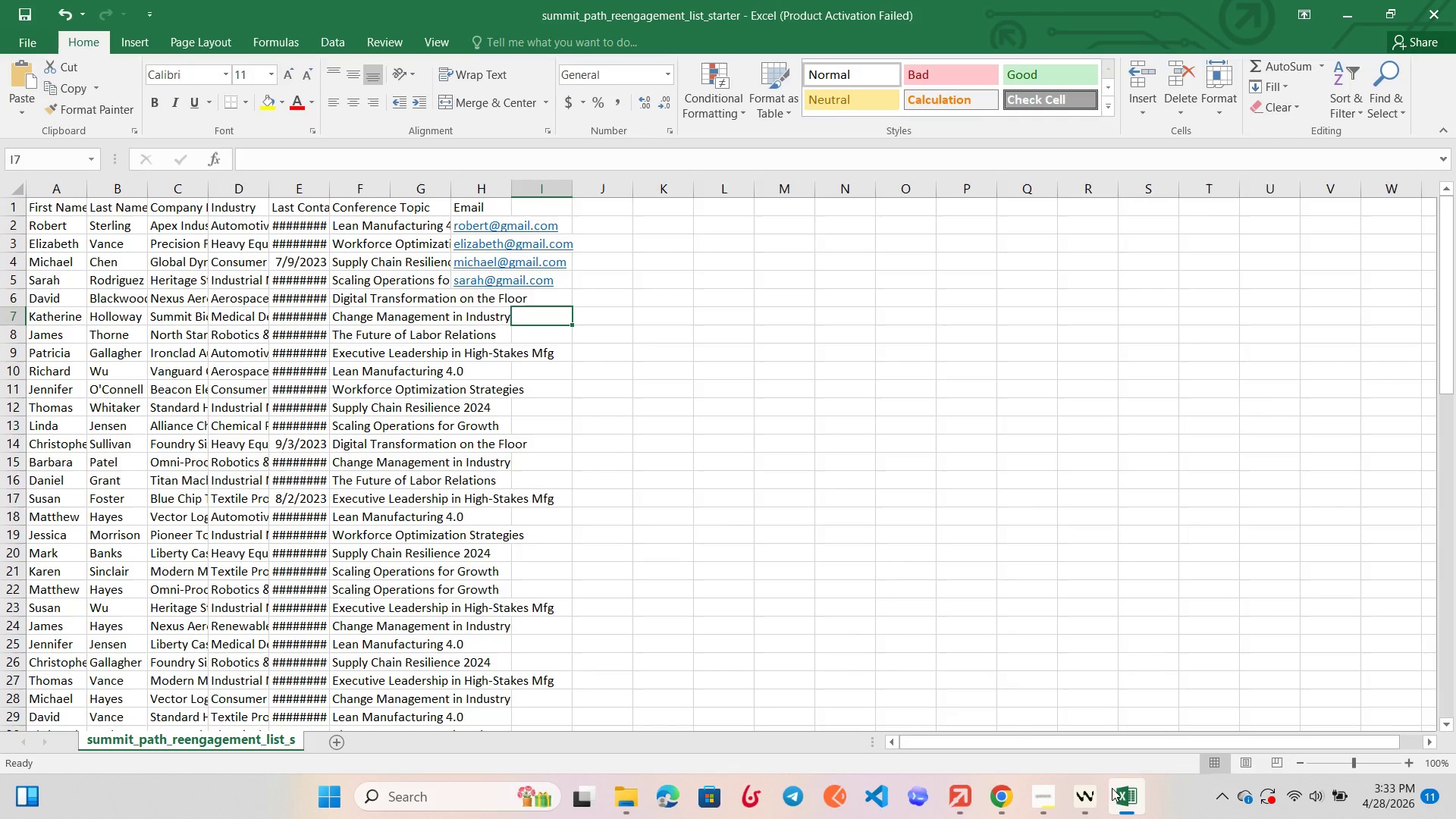 
left_click([1112, 788])
 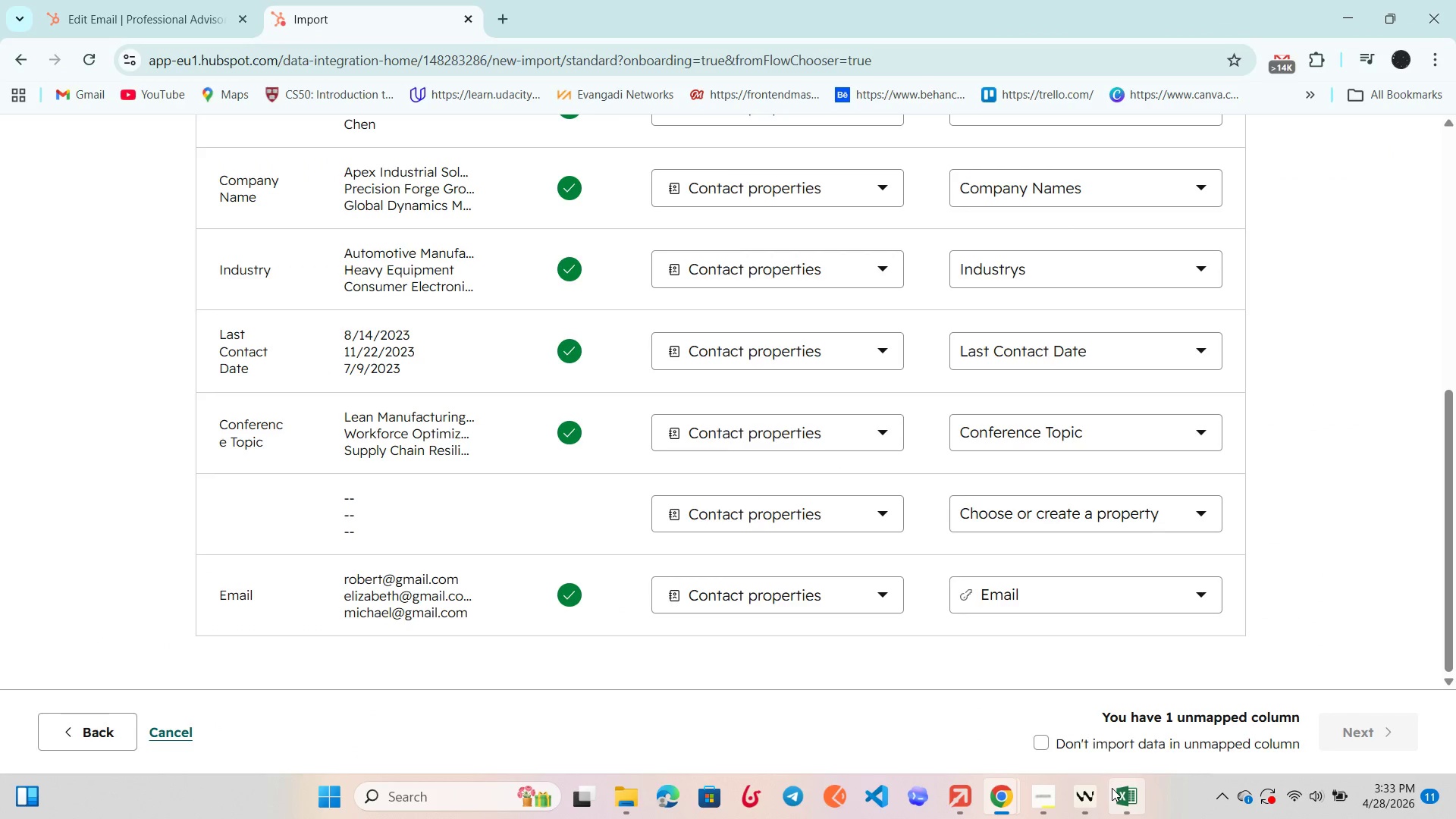 
left_click([1112, 788])
 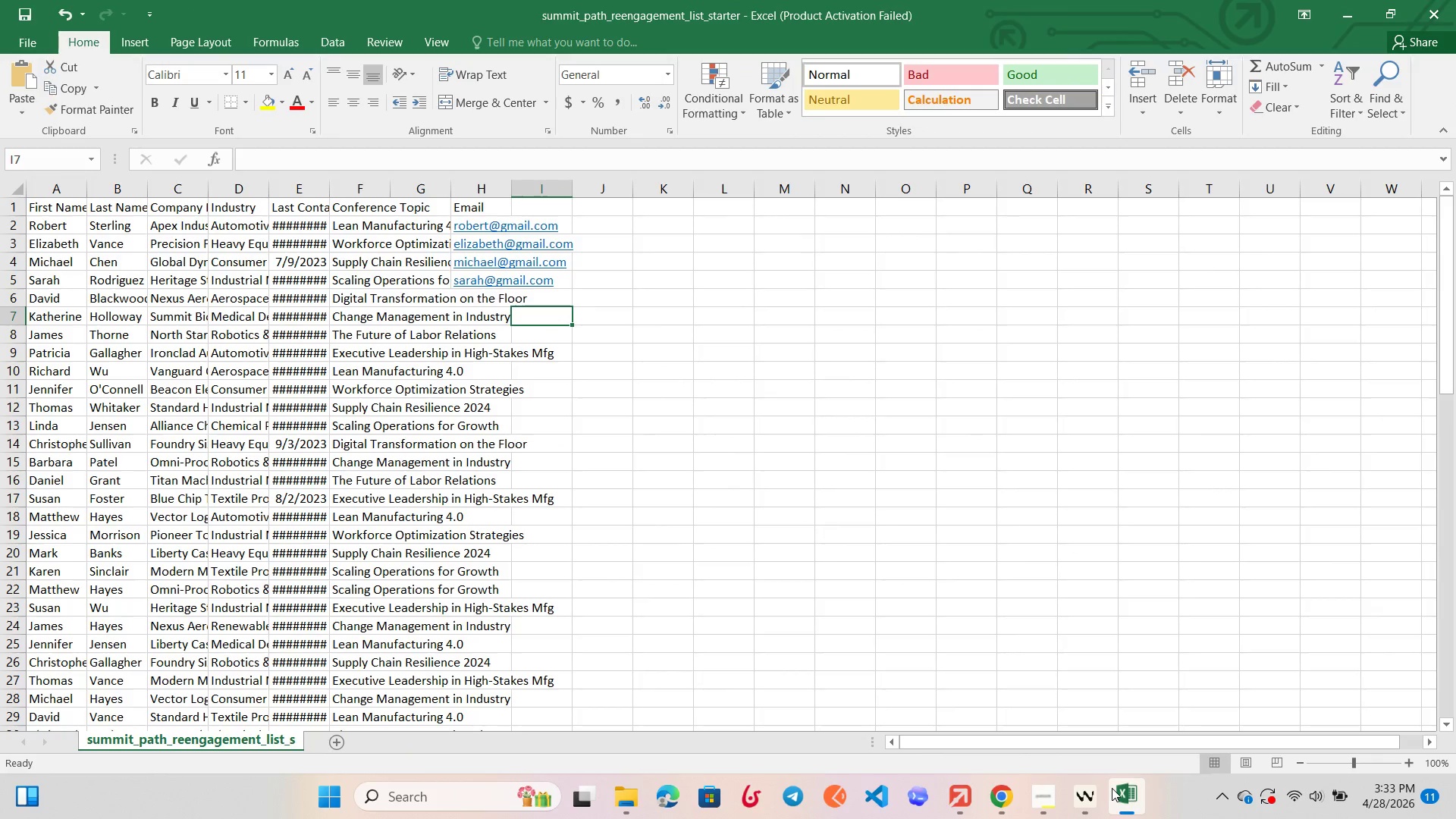 
left_click([1112, 788])
 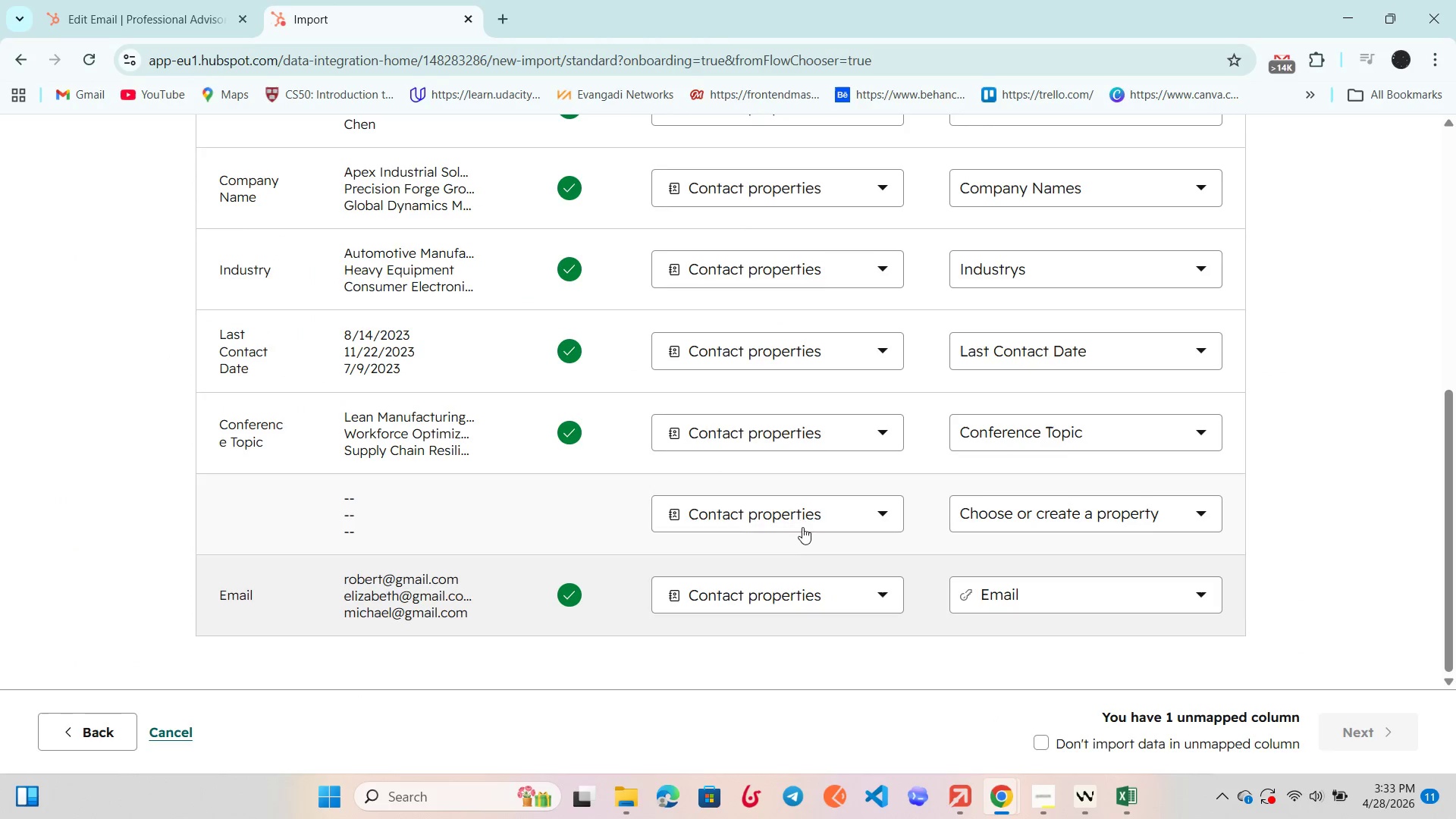 
left_click([794, 509])
 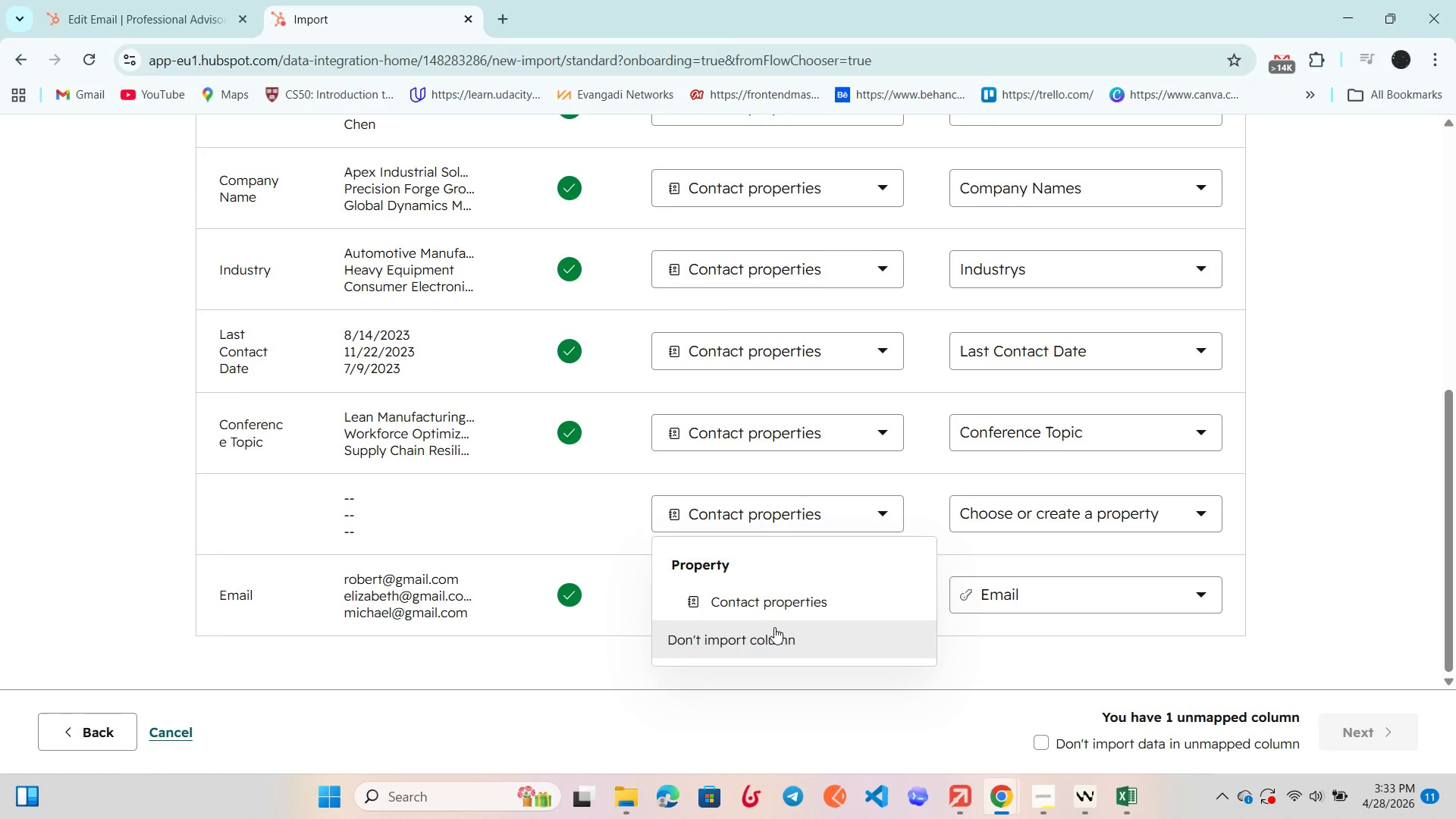 
left_click([774, 630])
 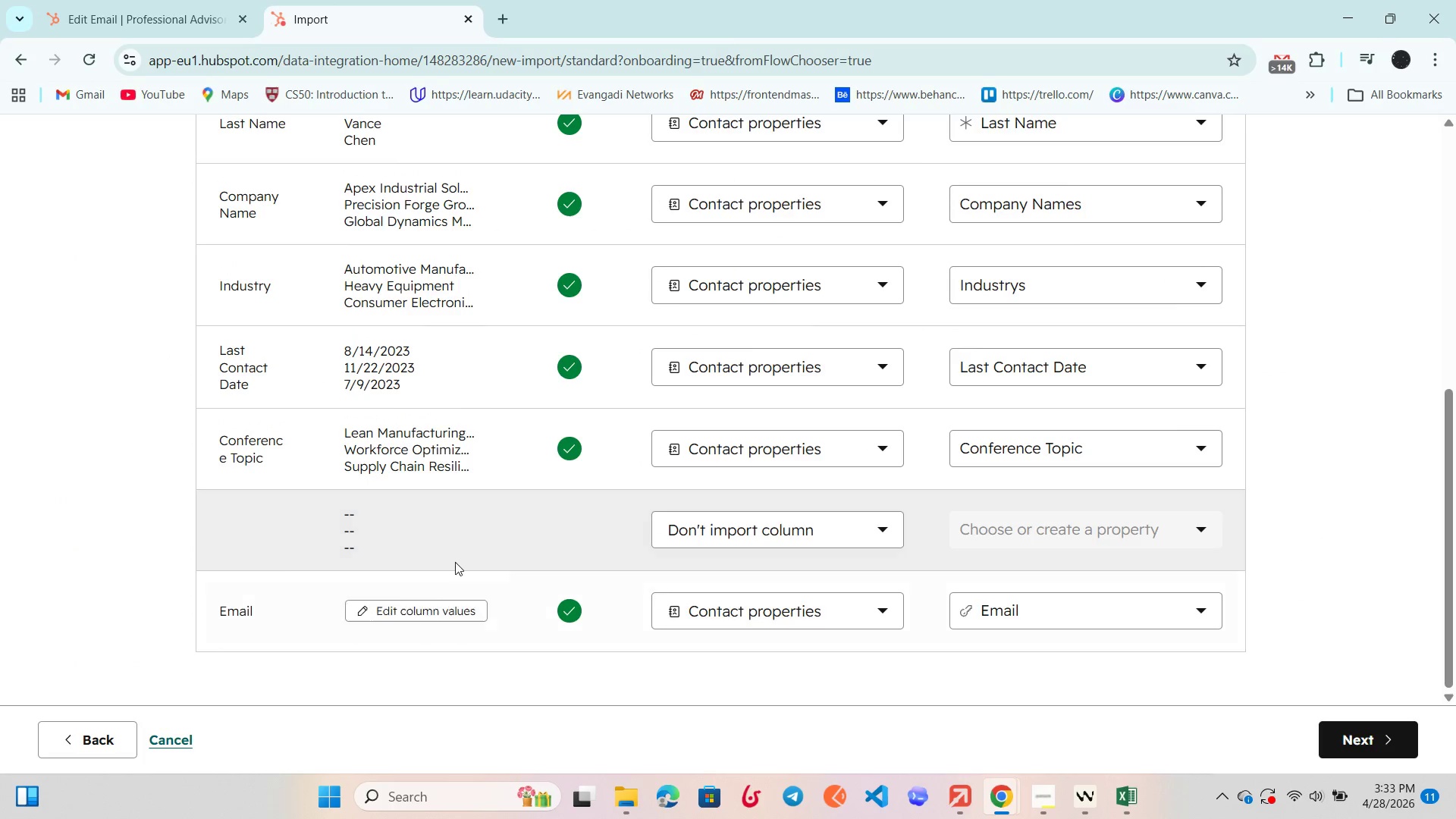 
double_click([343, 529])
 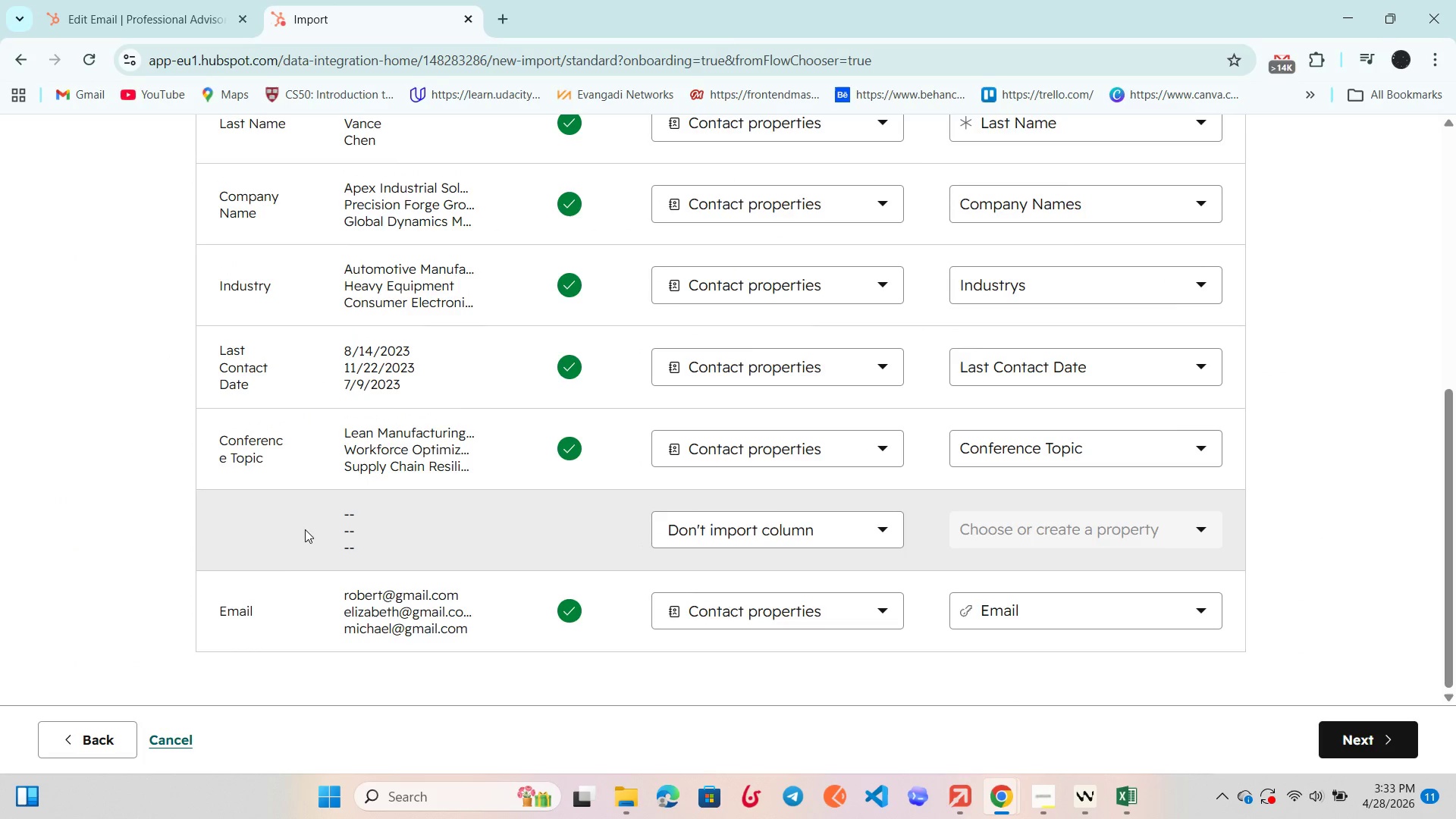 
triple_click([305, 529])
 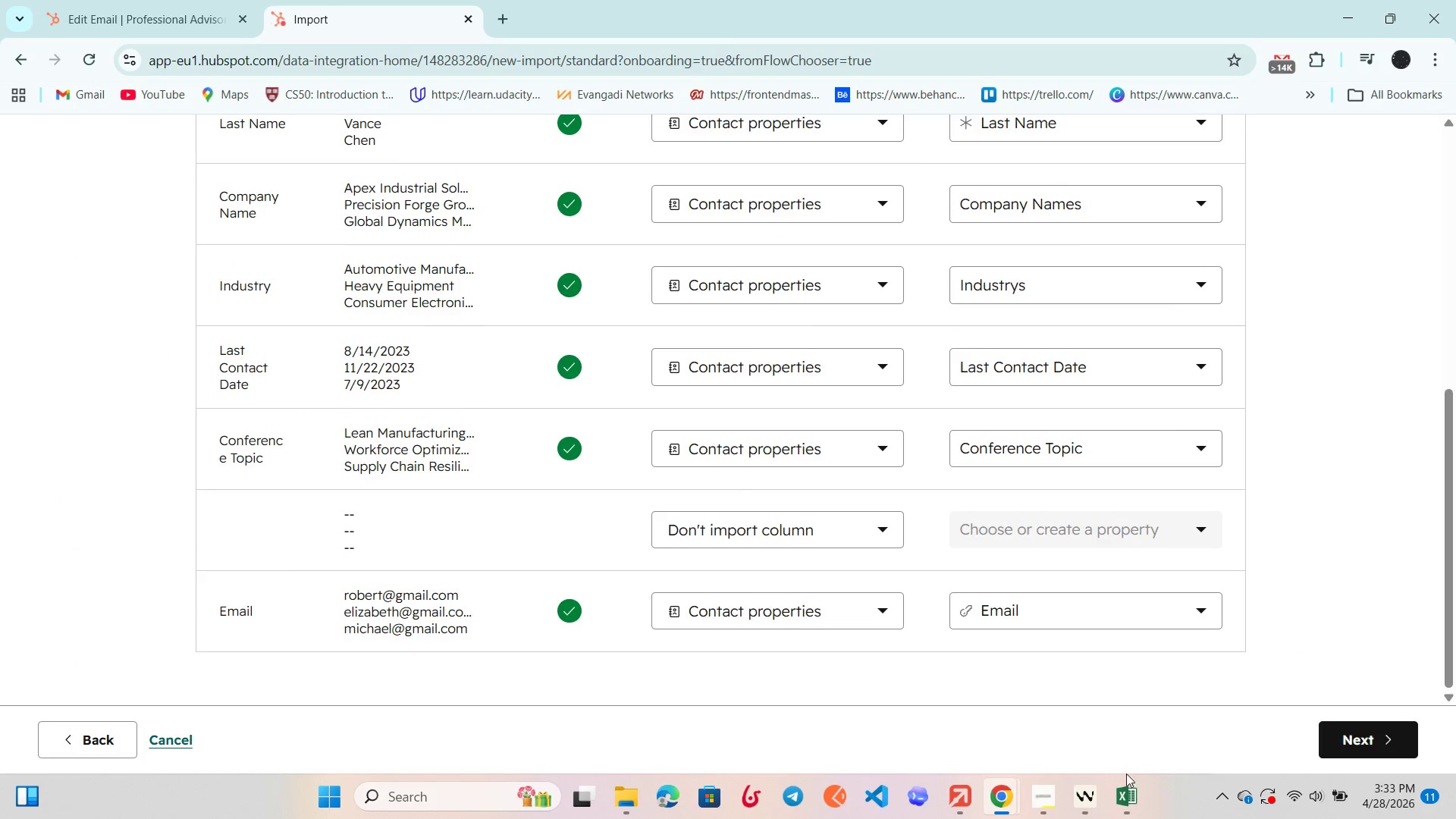 
left_click([1127, 787])
 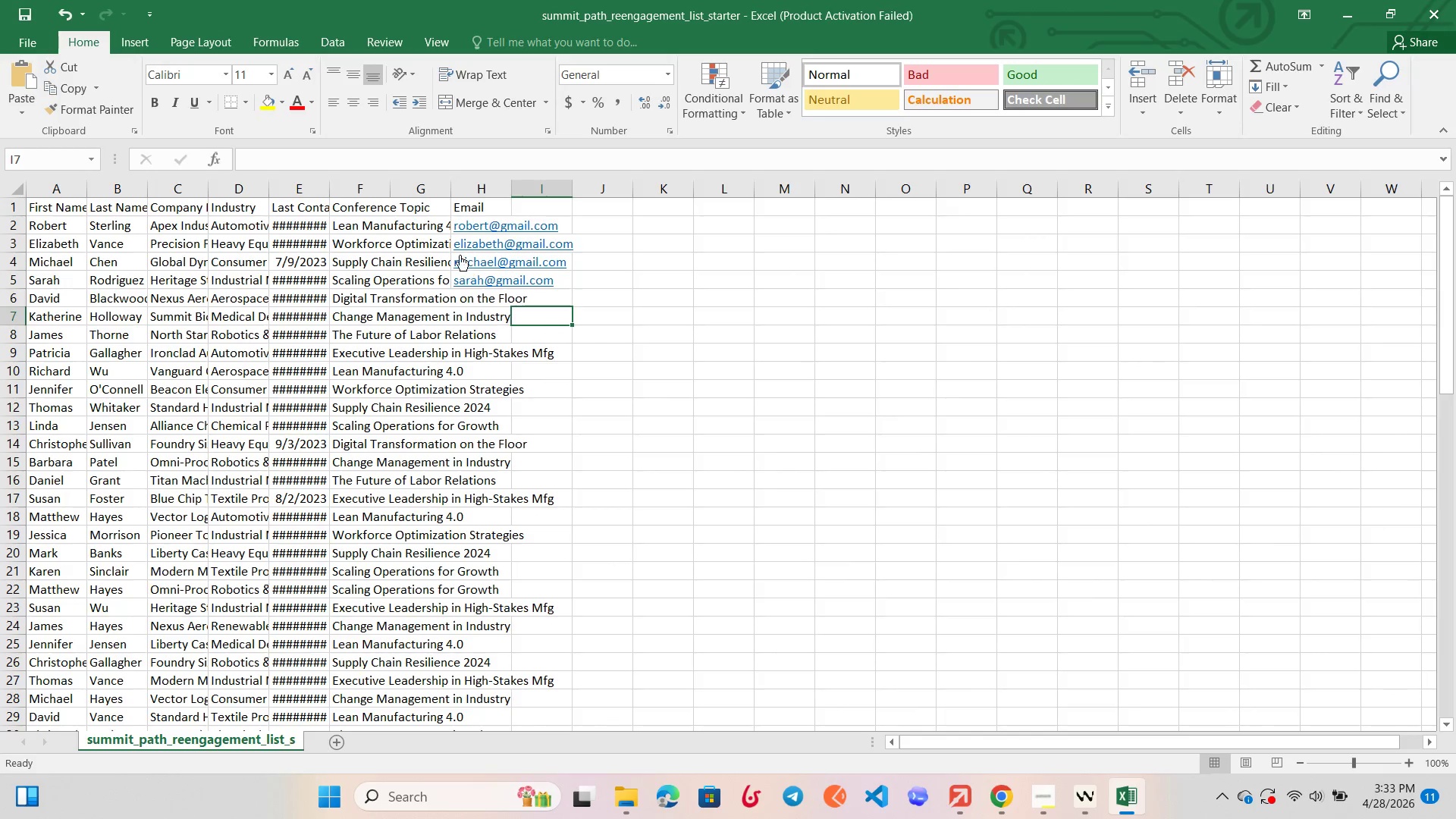 
left_click([431, 196])
 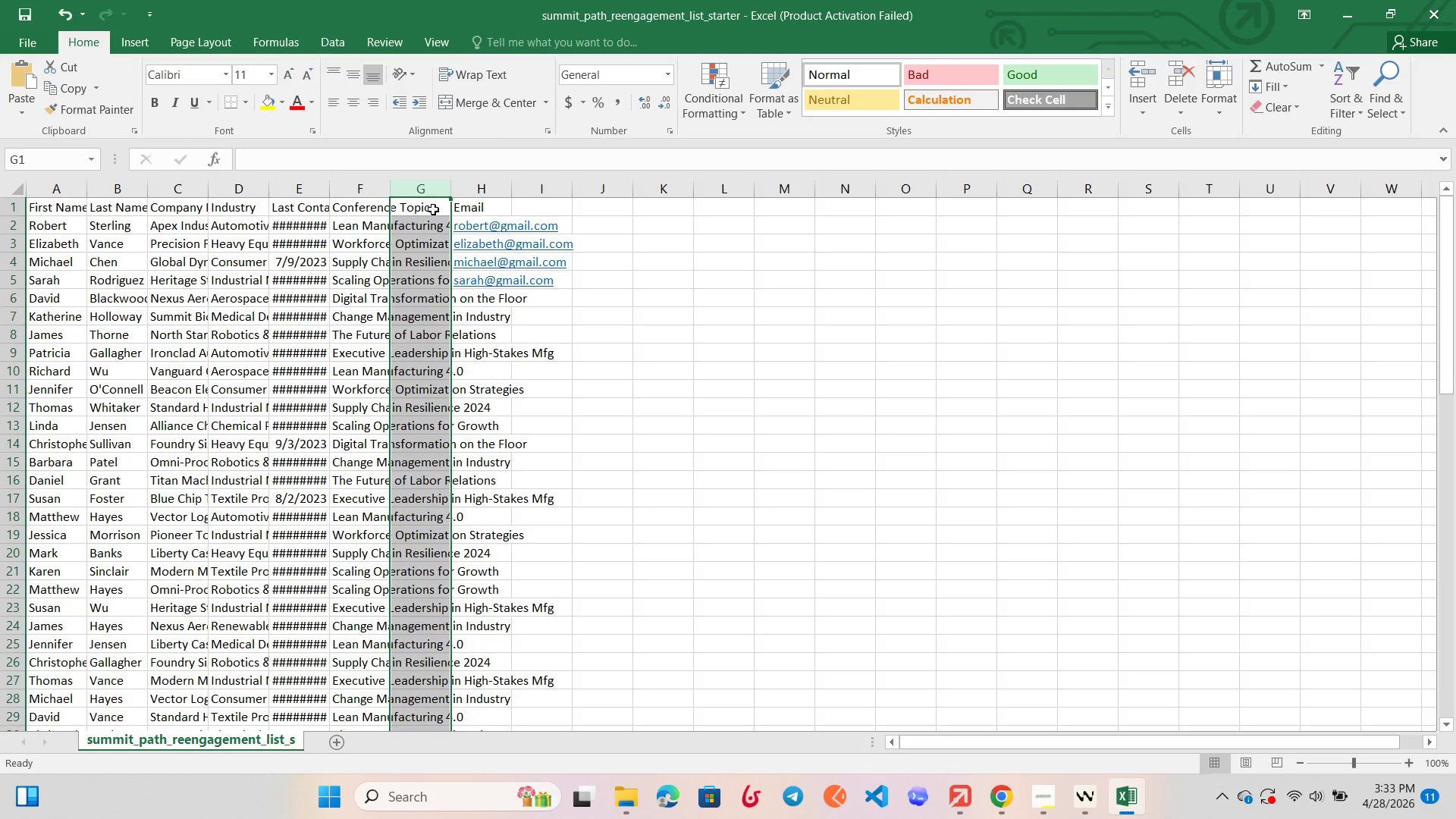 
left_click([433, 209])
 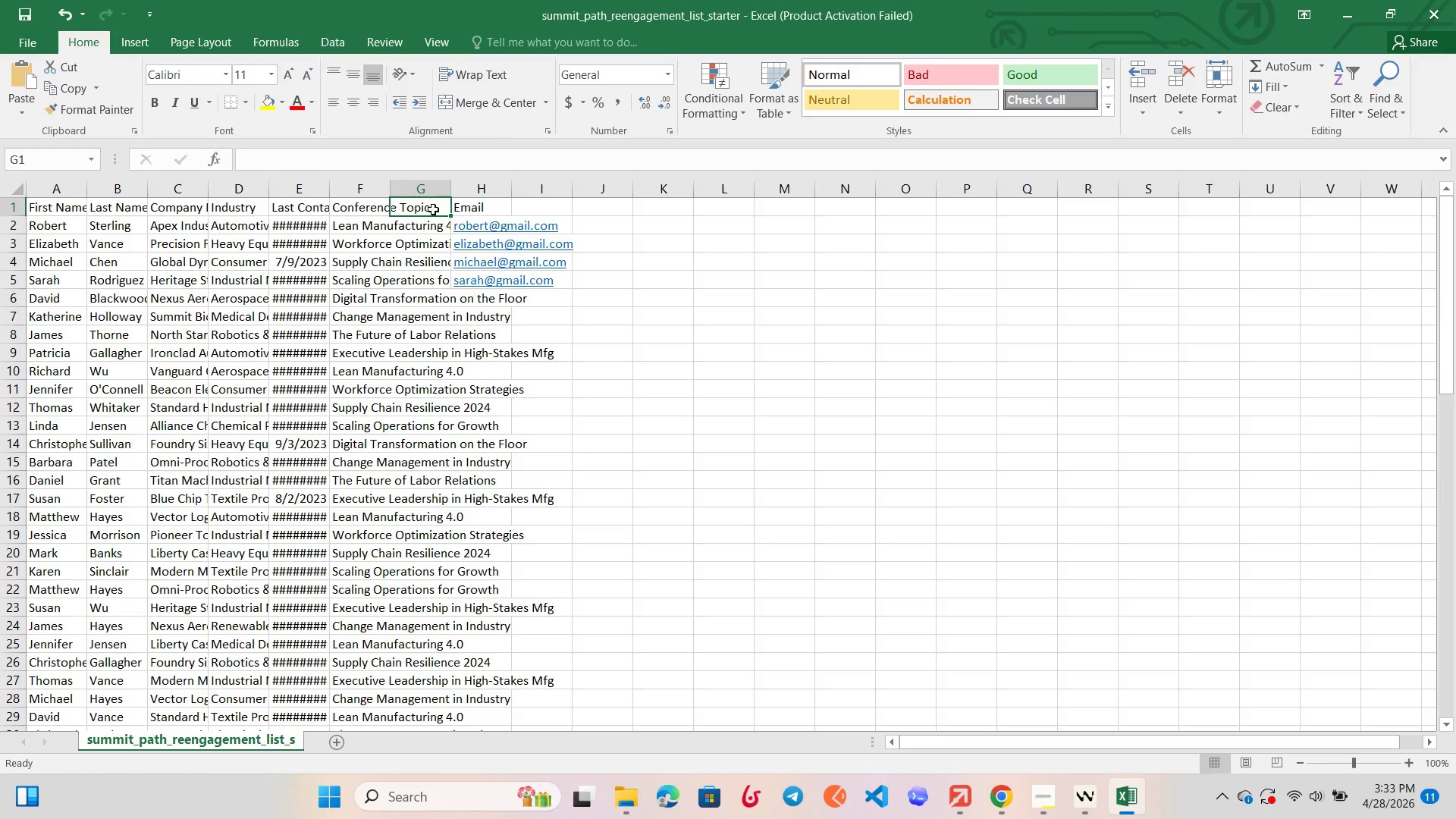 
double_click([433, 209])
 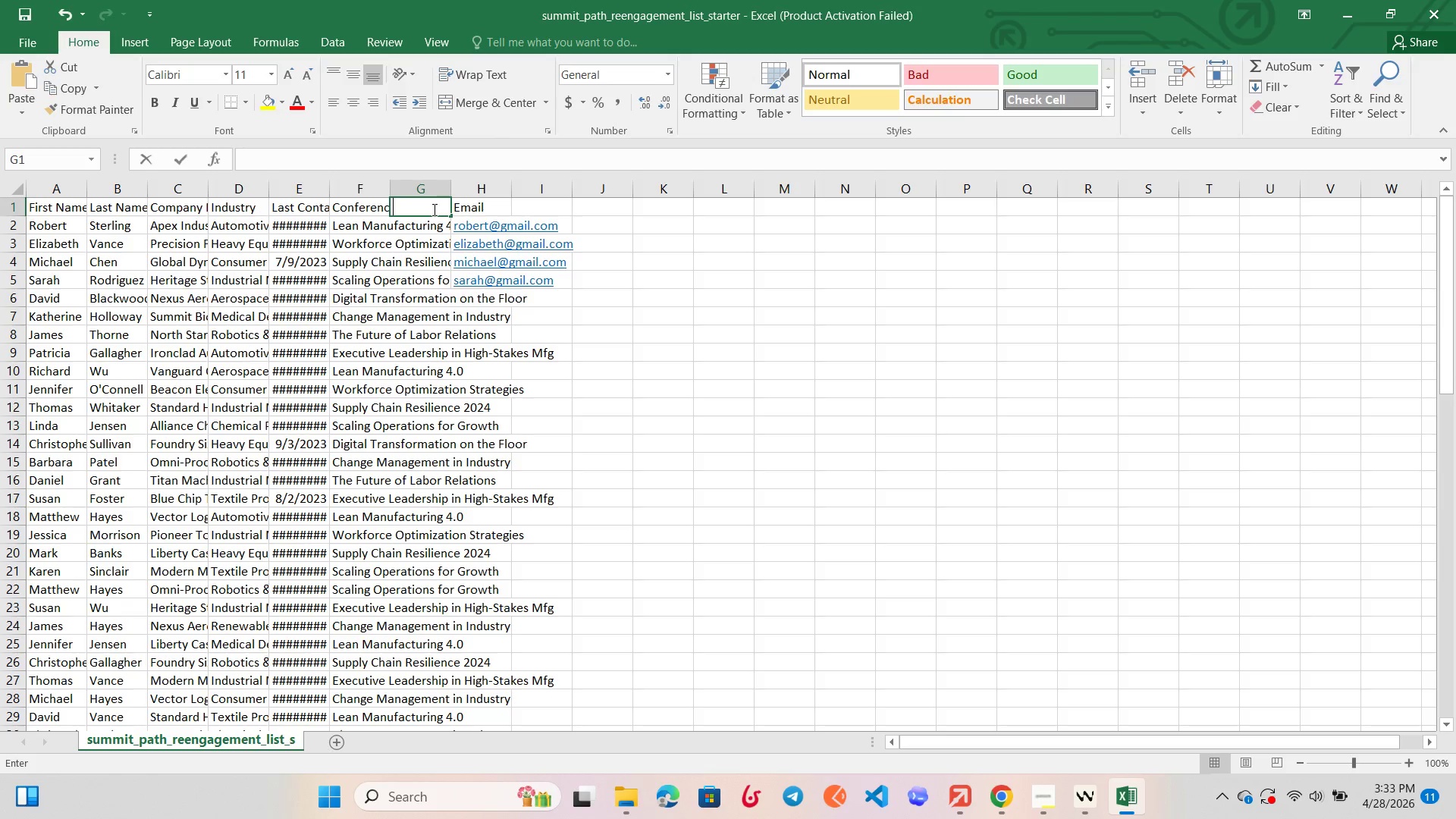 
triple_click([433, 209])
 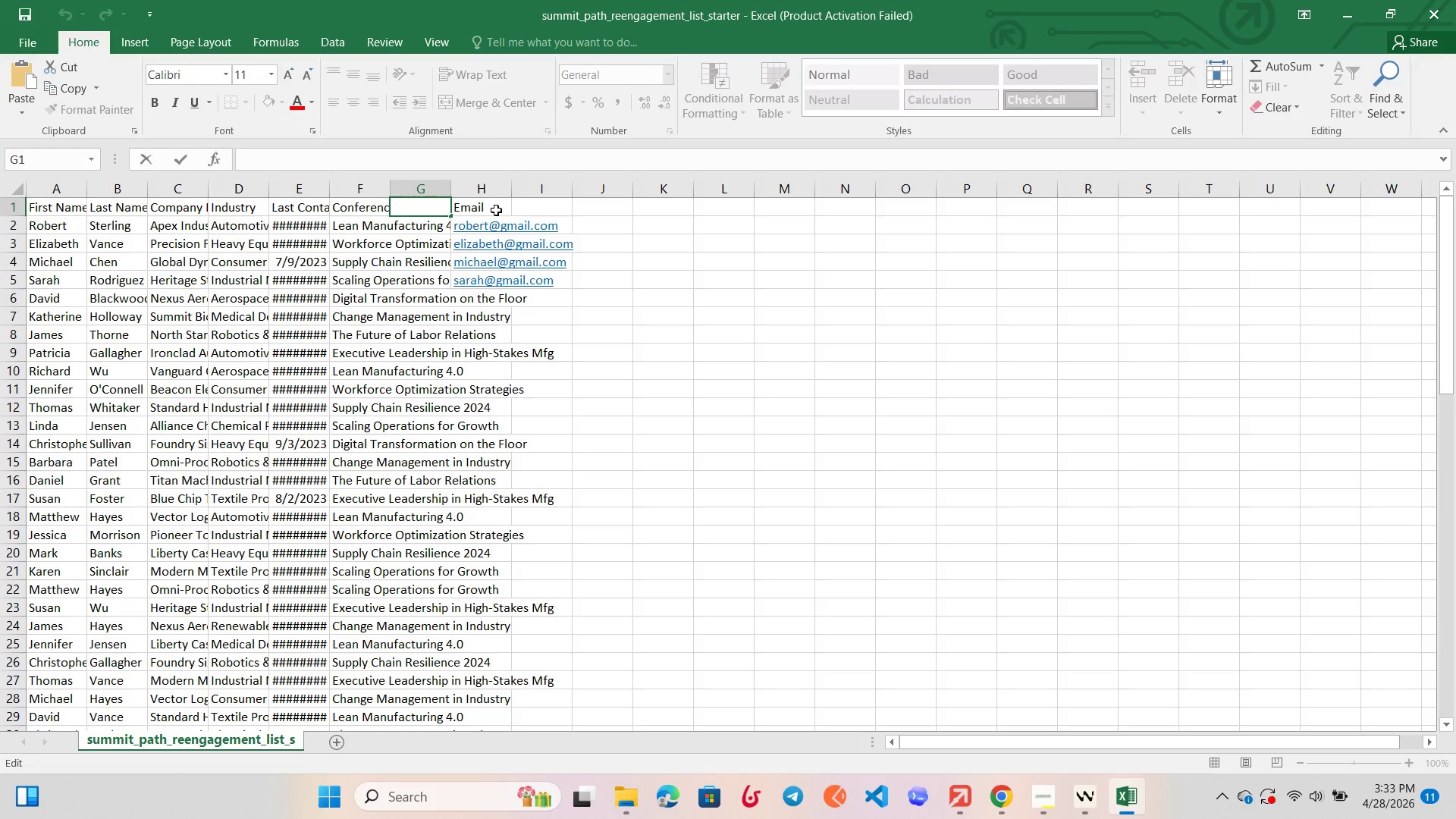 
left_click([494, 212])
 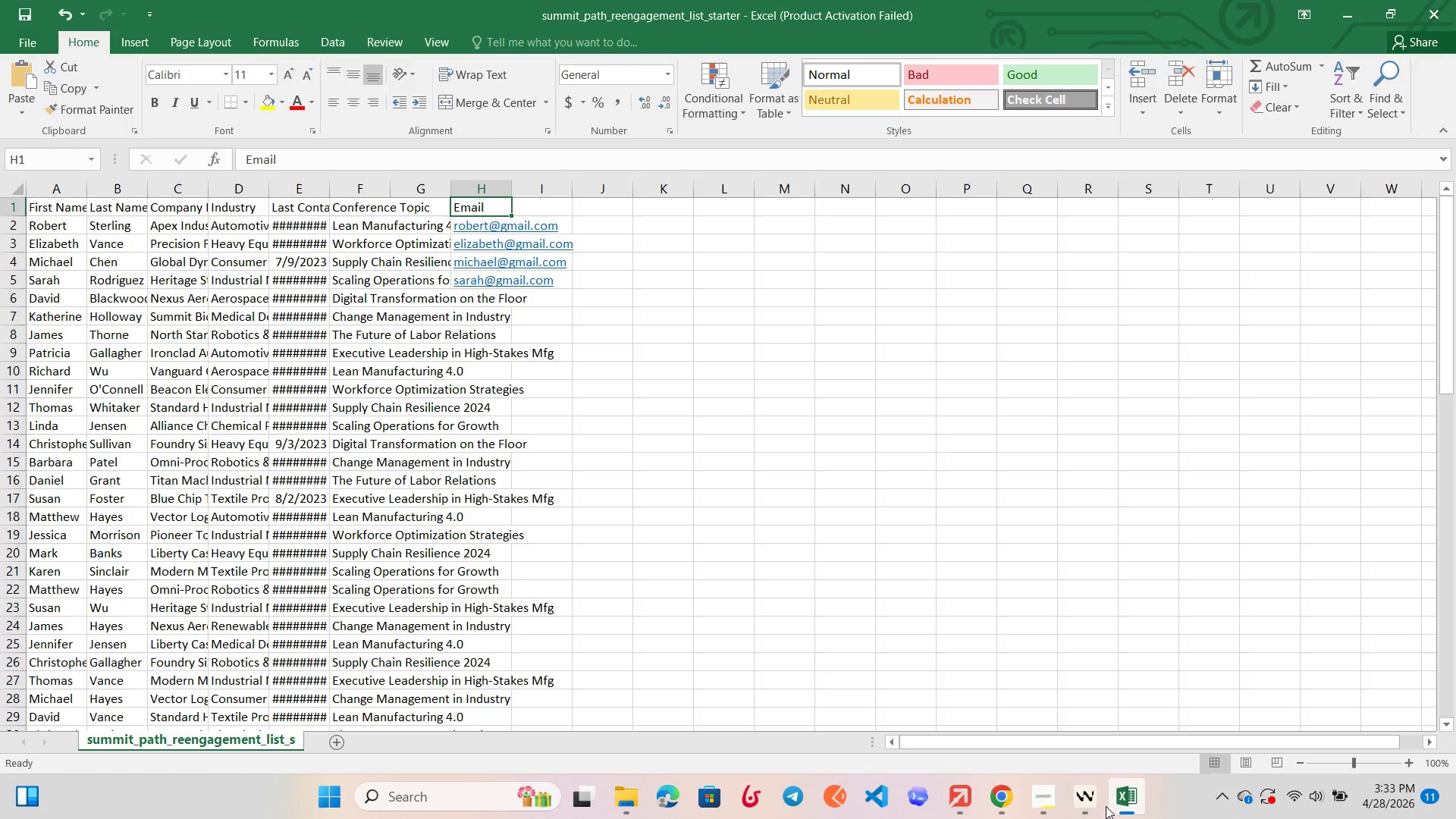 
left_click([1097, 804])
 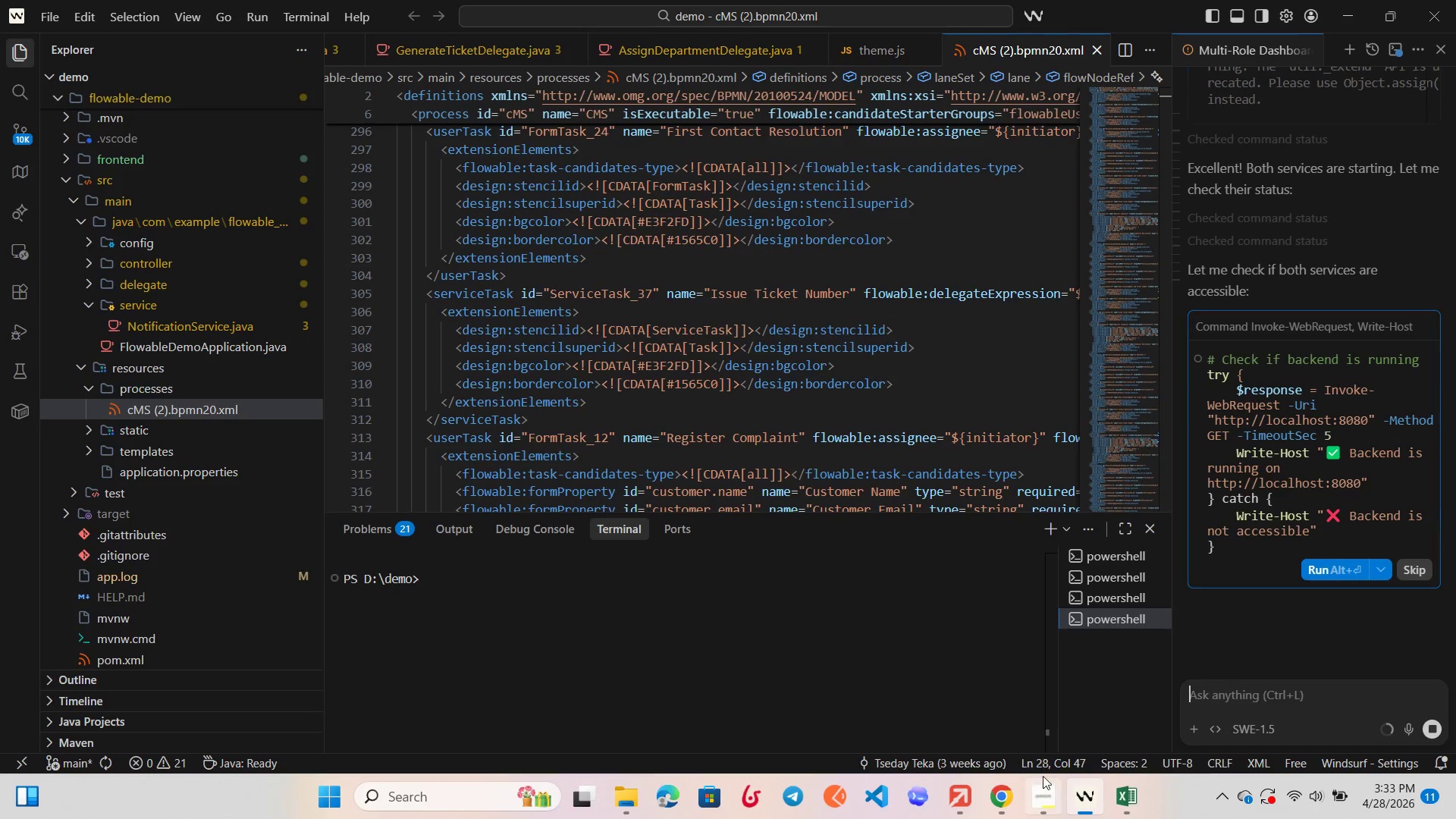 
left_click([1043, 797])